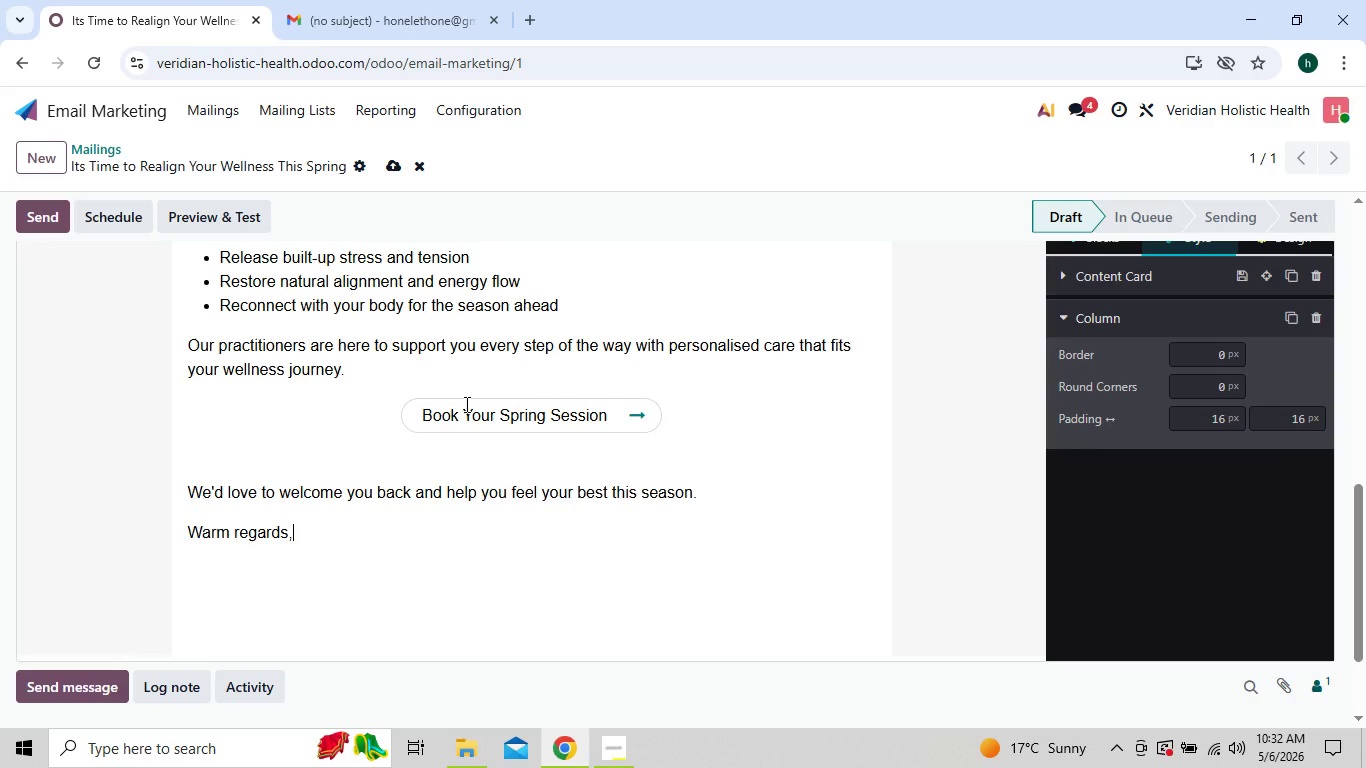 
key(Enter)
 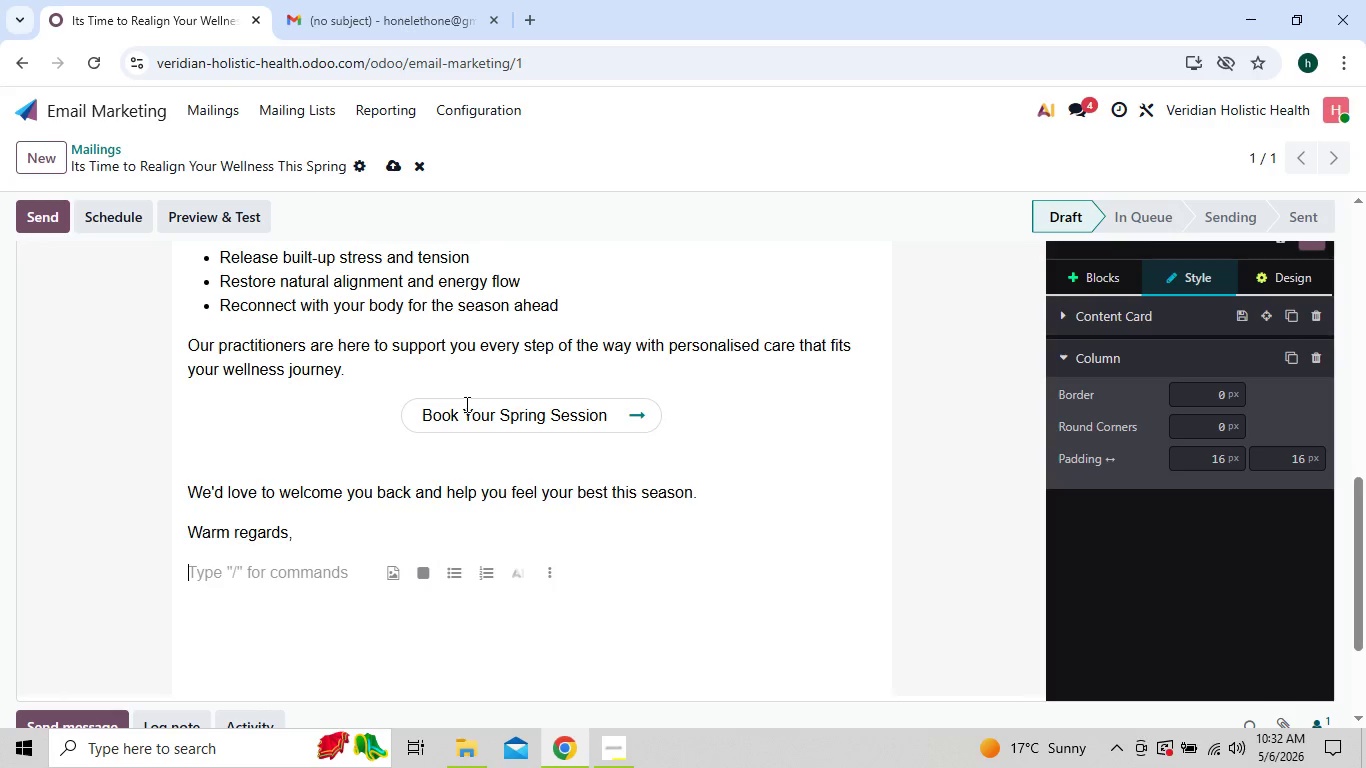 
type(Veridian Holistic)
 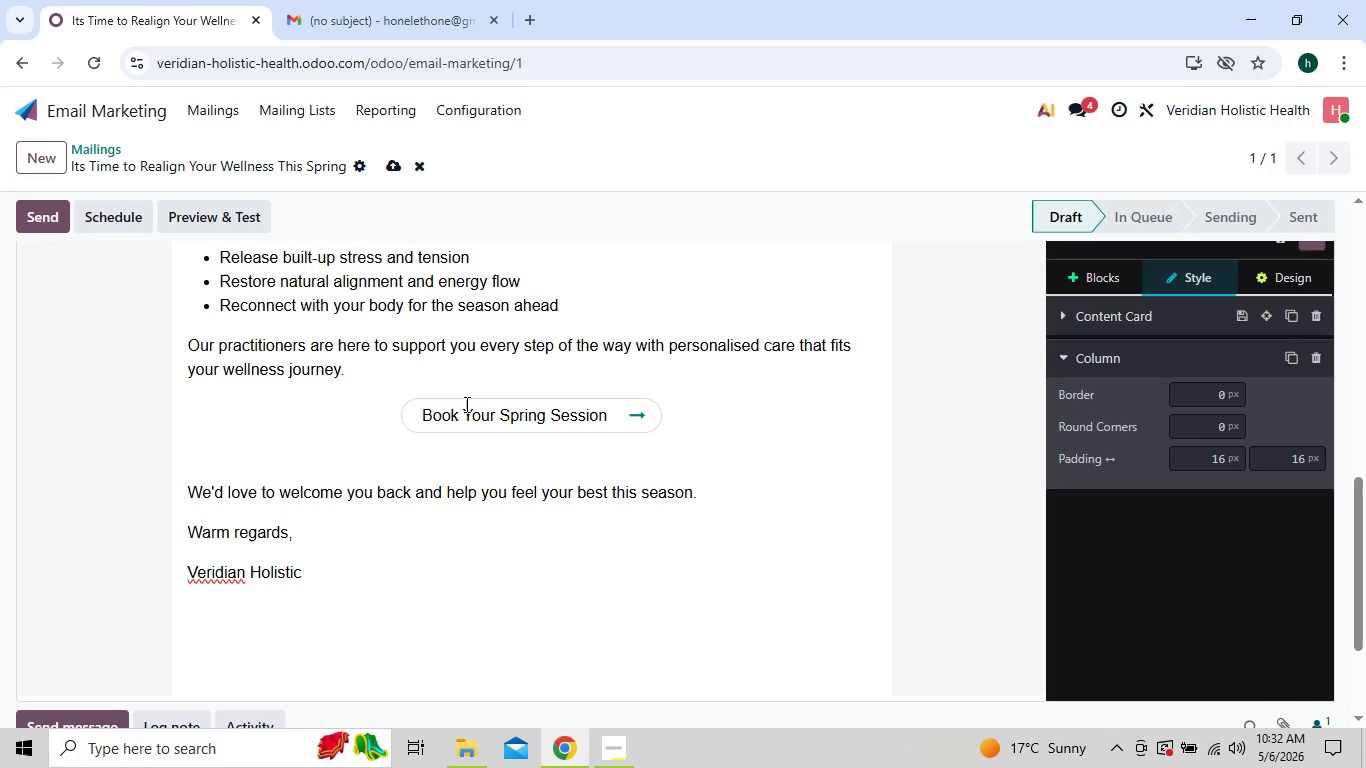 
wait(5.64)
 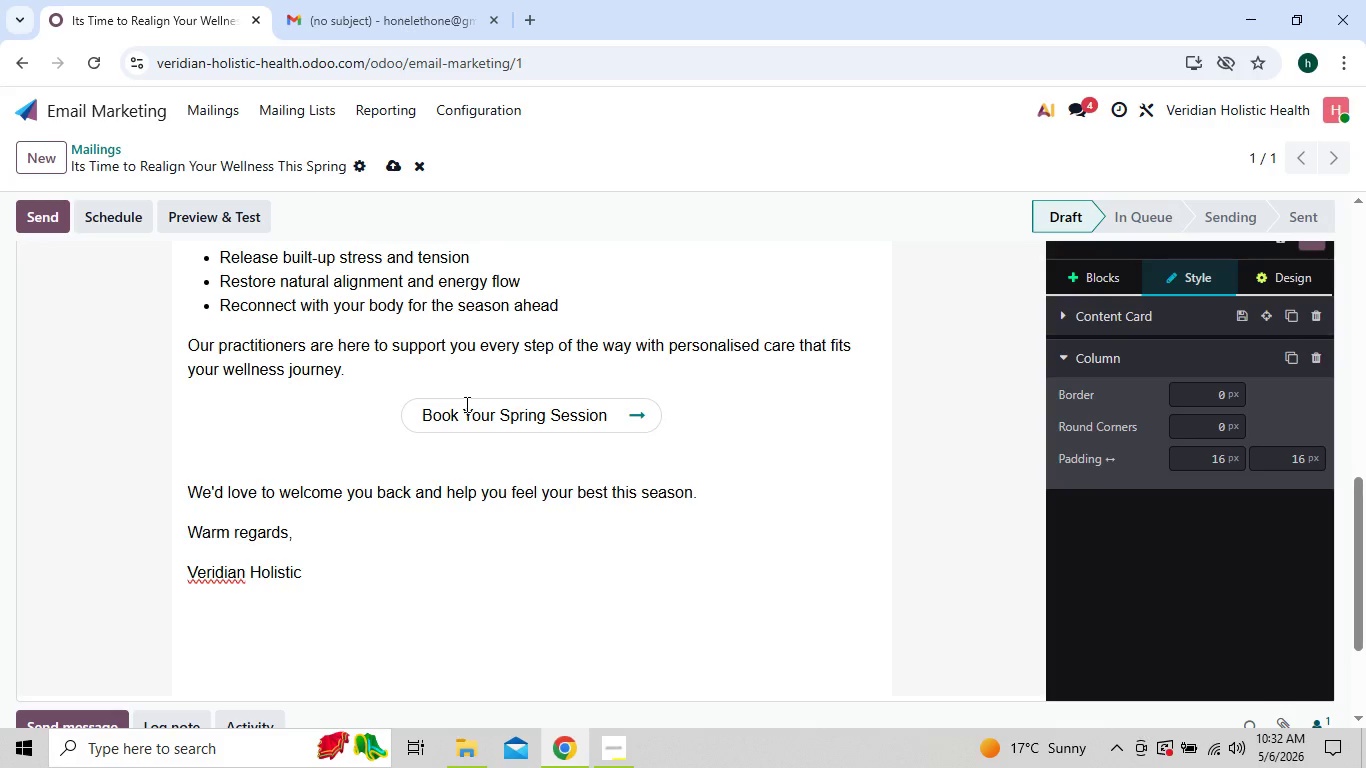 
type( Health)
 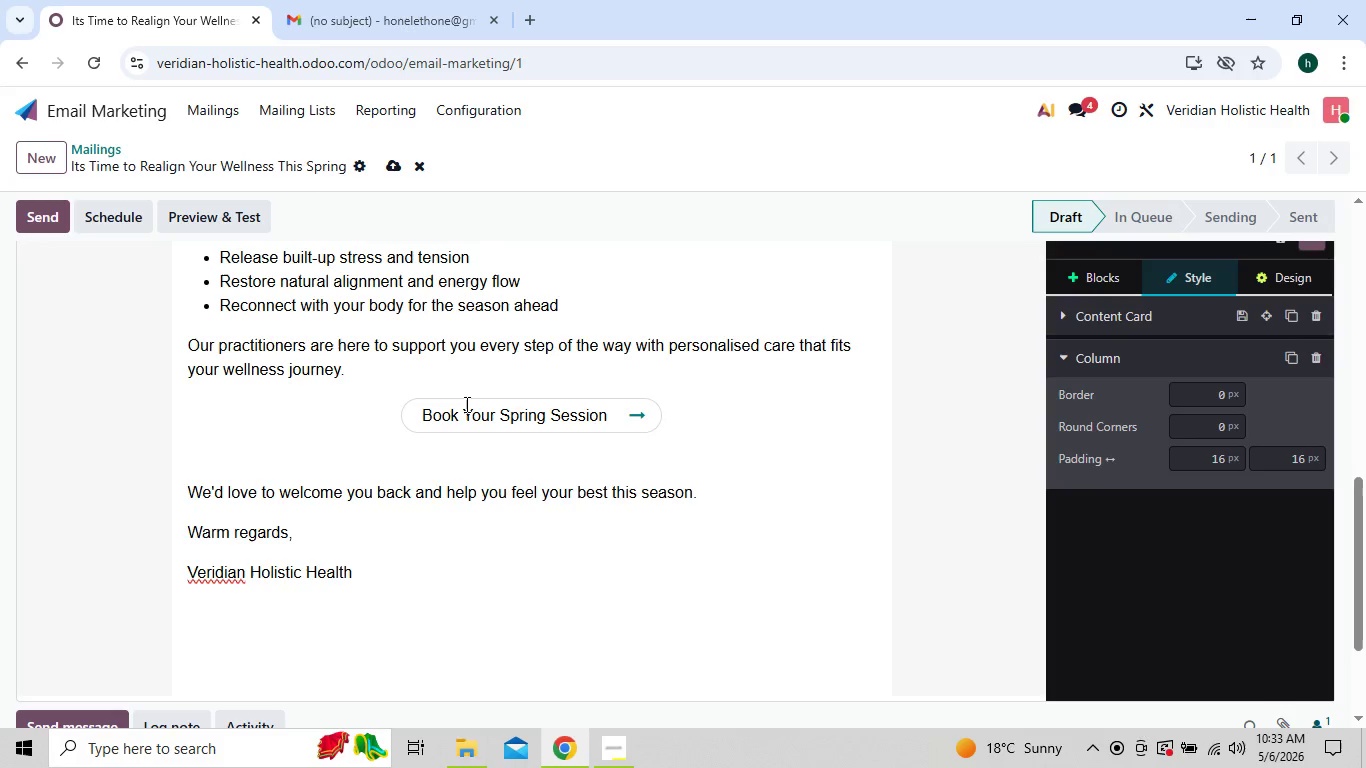 
left_click_drag(start_coordinate=[189, 570], to_coordinate=[358, 576])
 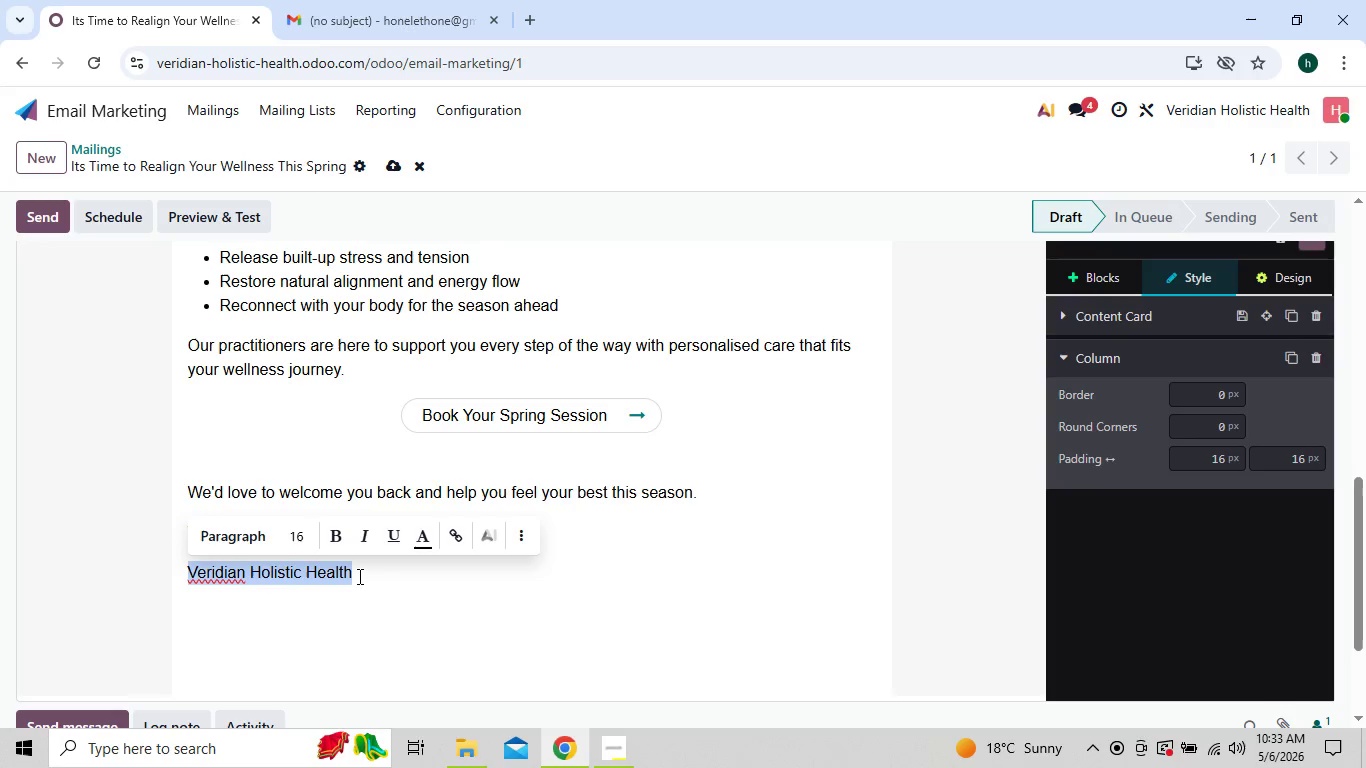 
hold_key(key=ControlLeft, duration=0.36)
 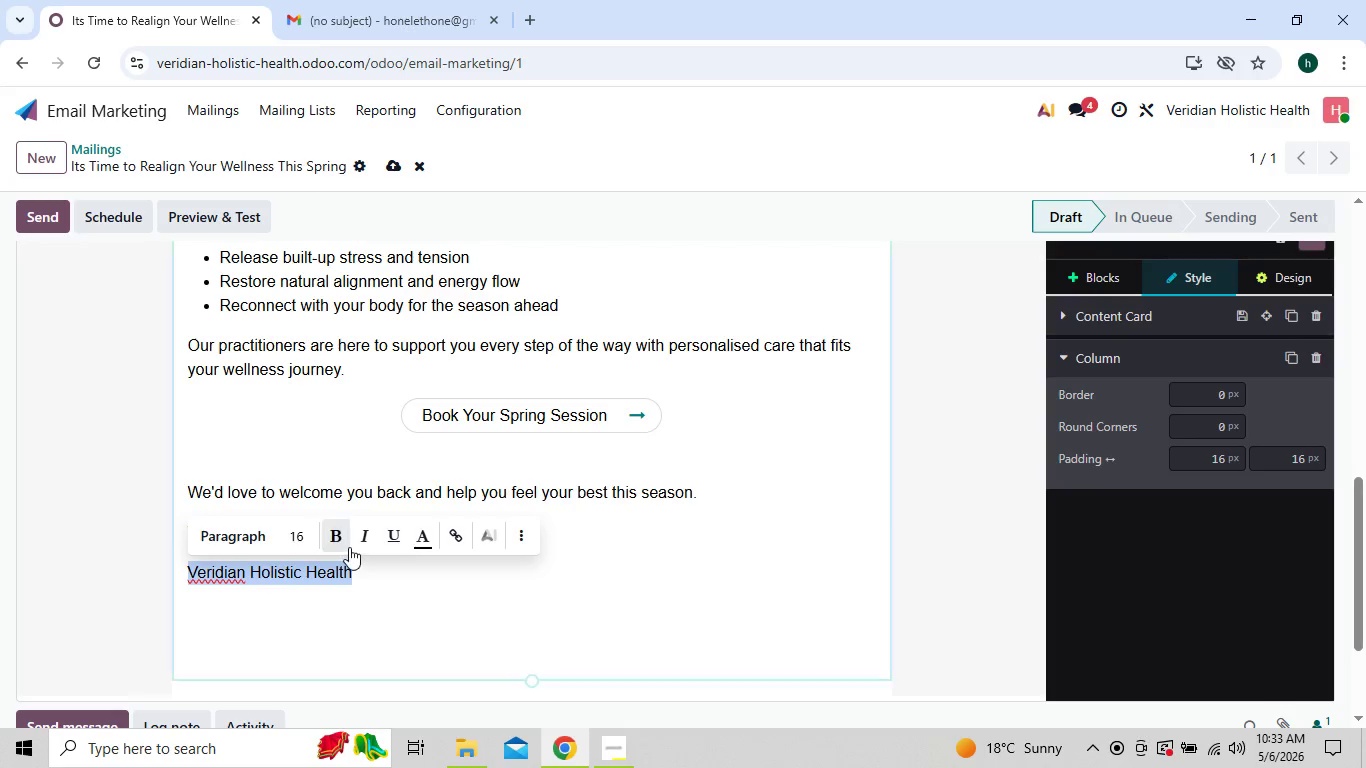 
key(Control+ControlLeft)
 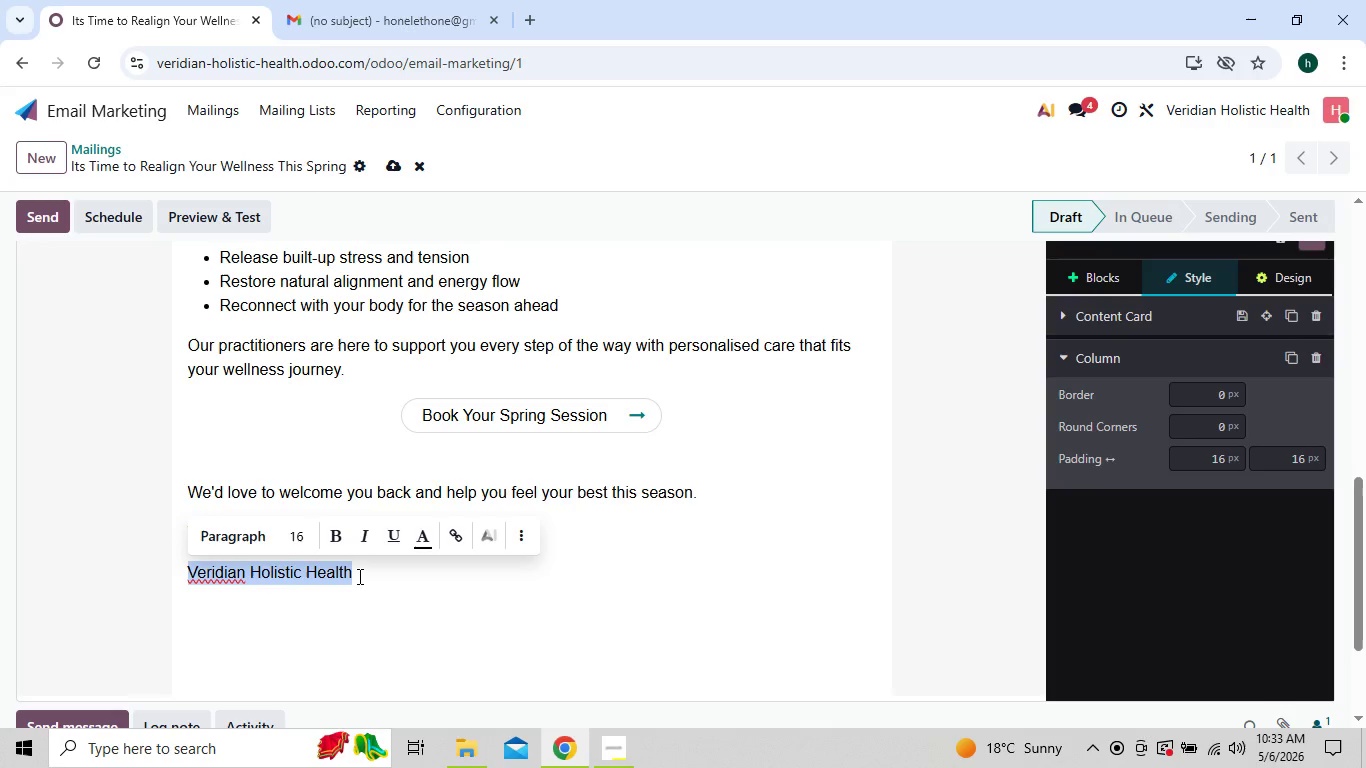 
hold_key(key=ControlLeft, duration=0.83)
 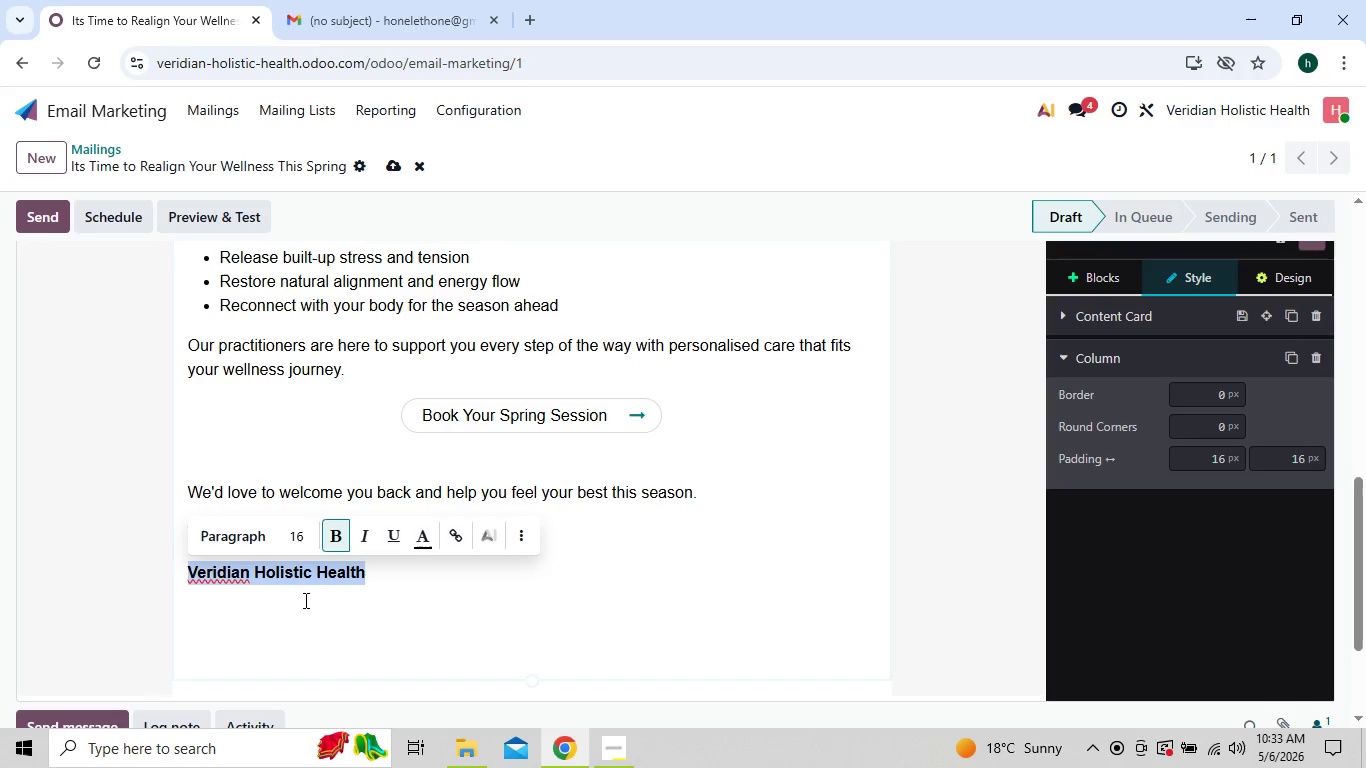 
left_click([340, 541])
 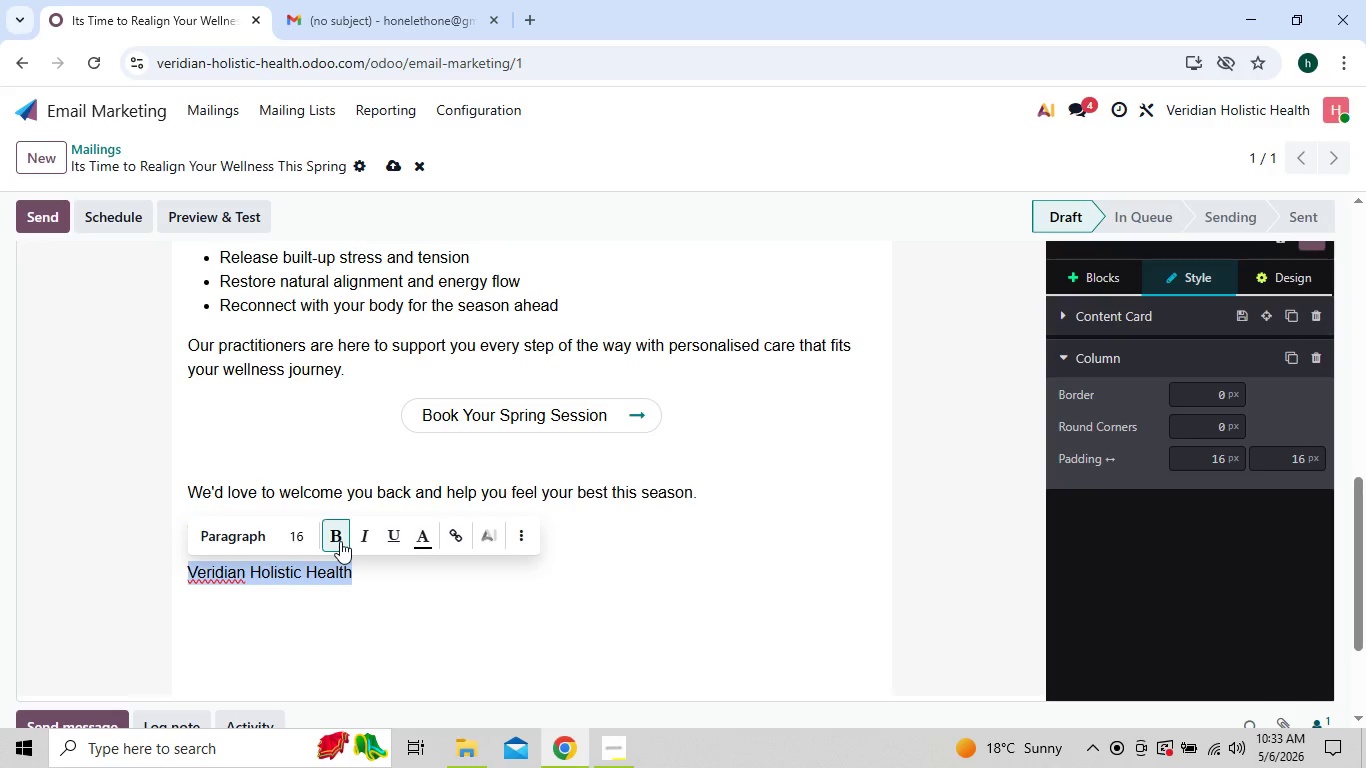 
left_click([289, 627])
 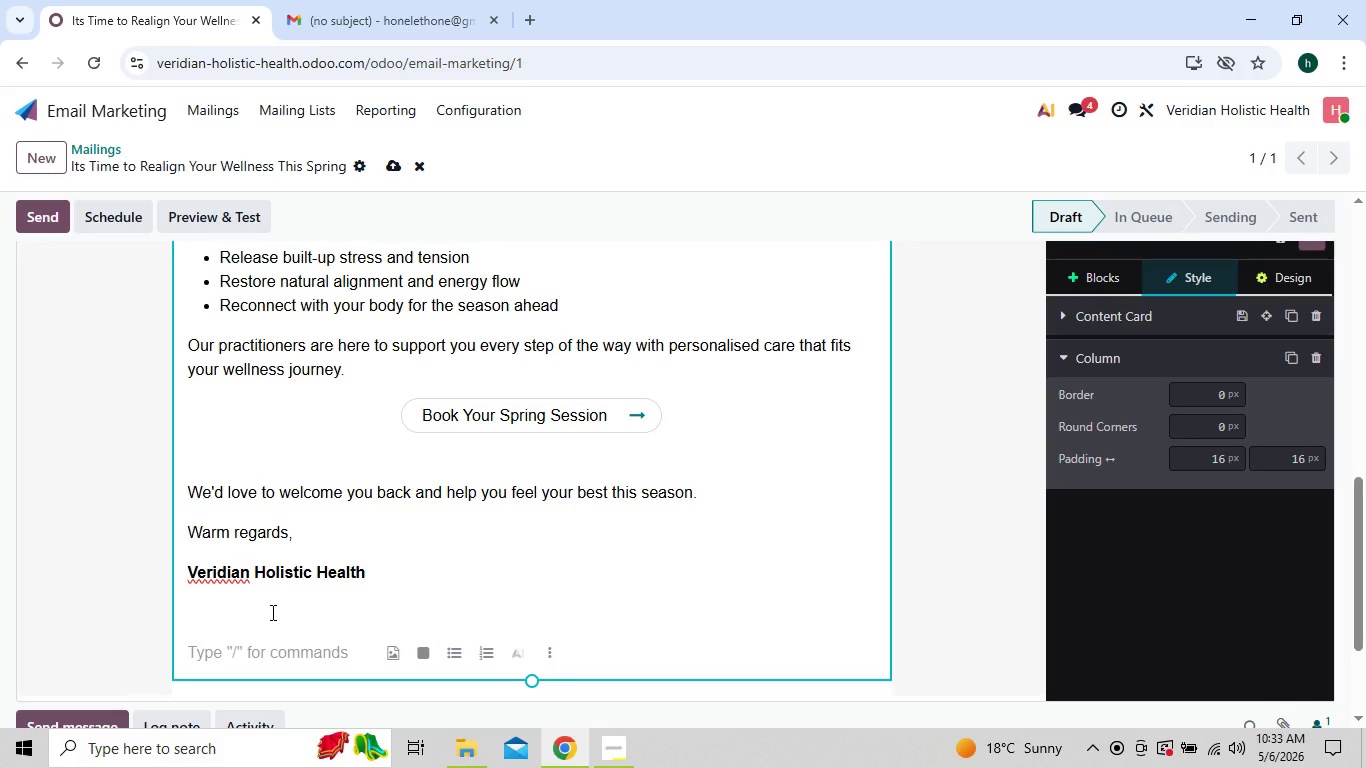 
wait(5.23)
 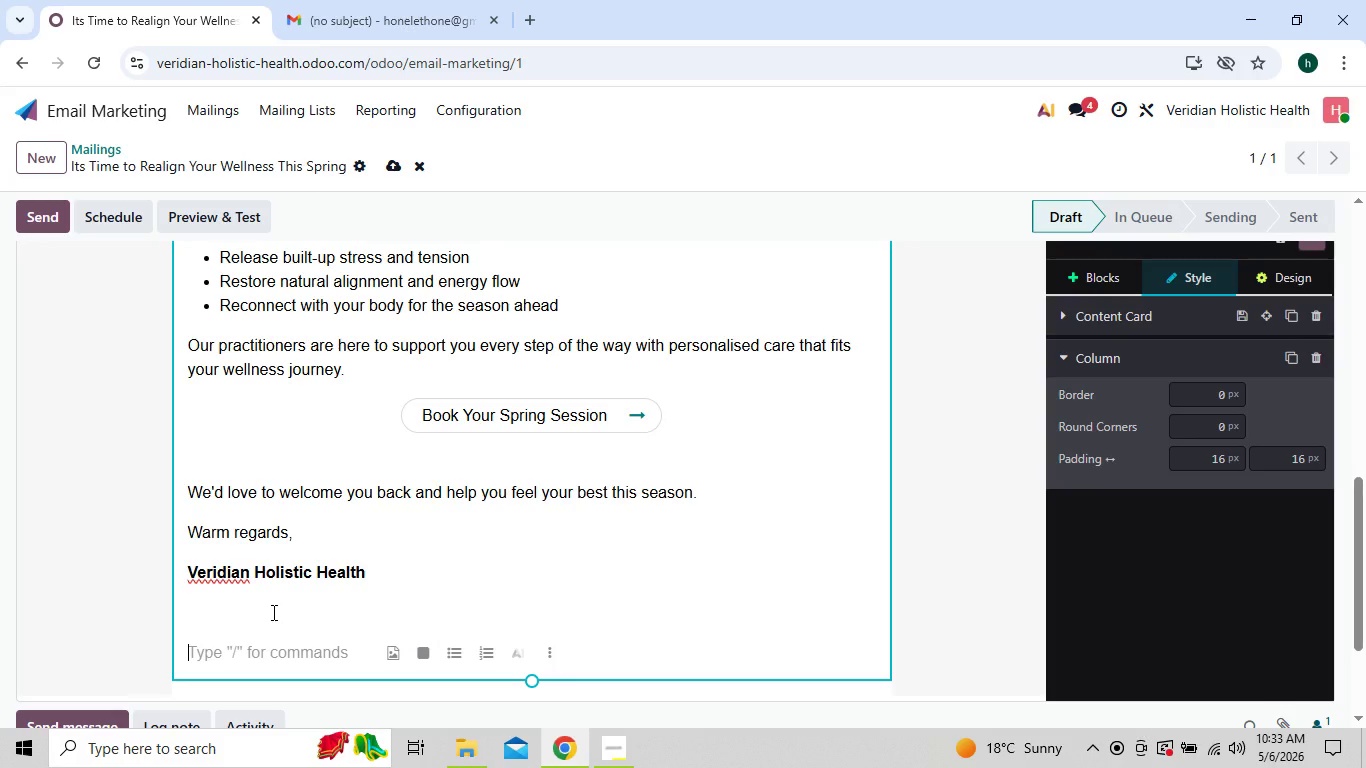 
left_click([227, 598])
 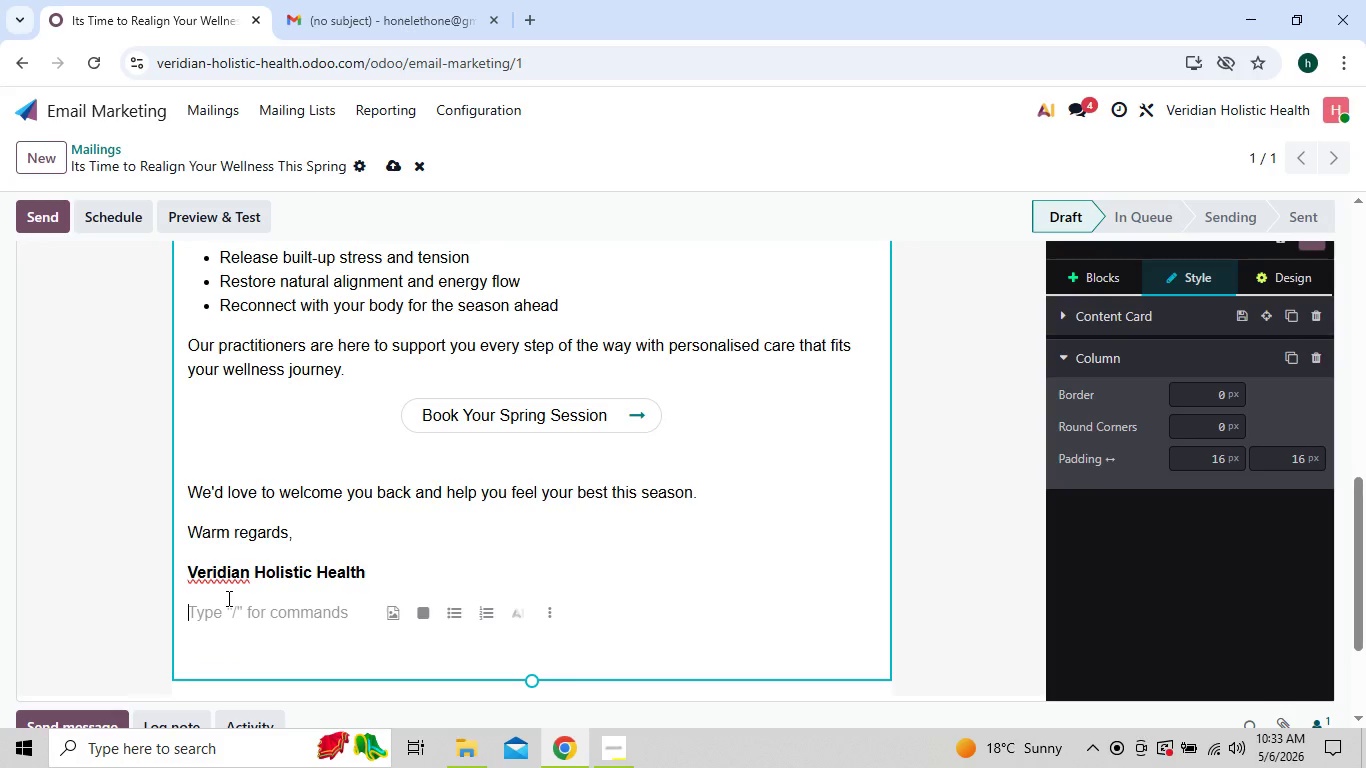 
type(Your partner in n)
key(Backspace)
type(Nar)
key(Backspace)
type(tural Wellness)
 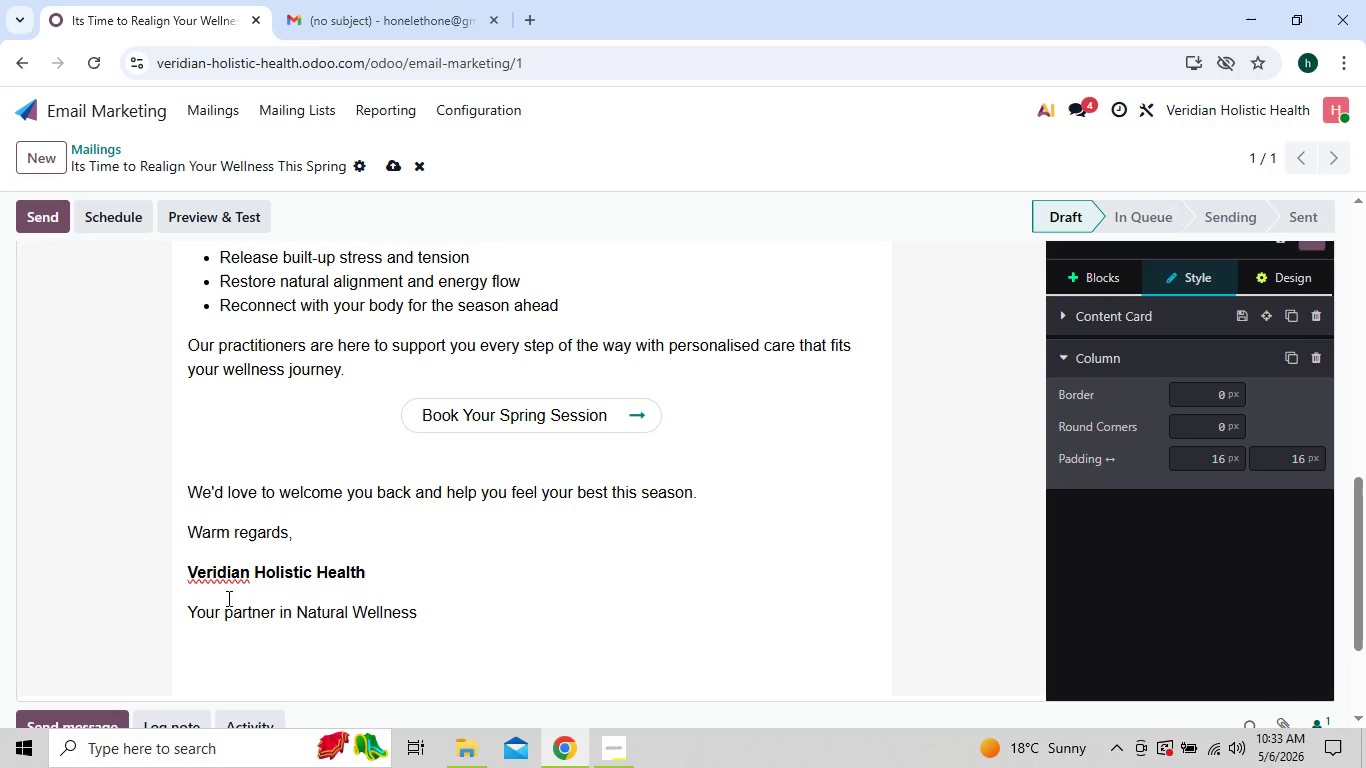 
left_click_drag(start_coordinate=[189, 609], to_coordinate=[483, 588])
 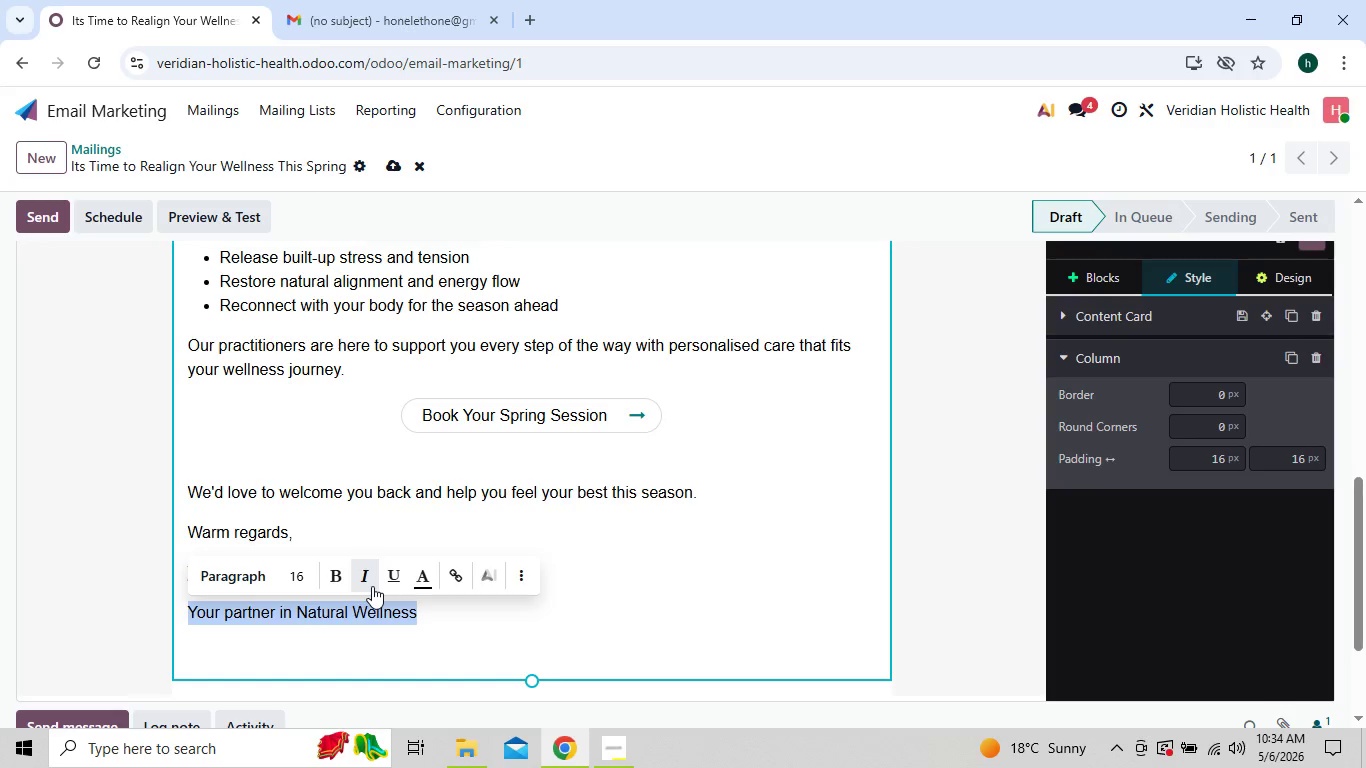 
left_click([360, 581])
 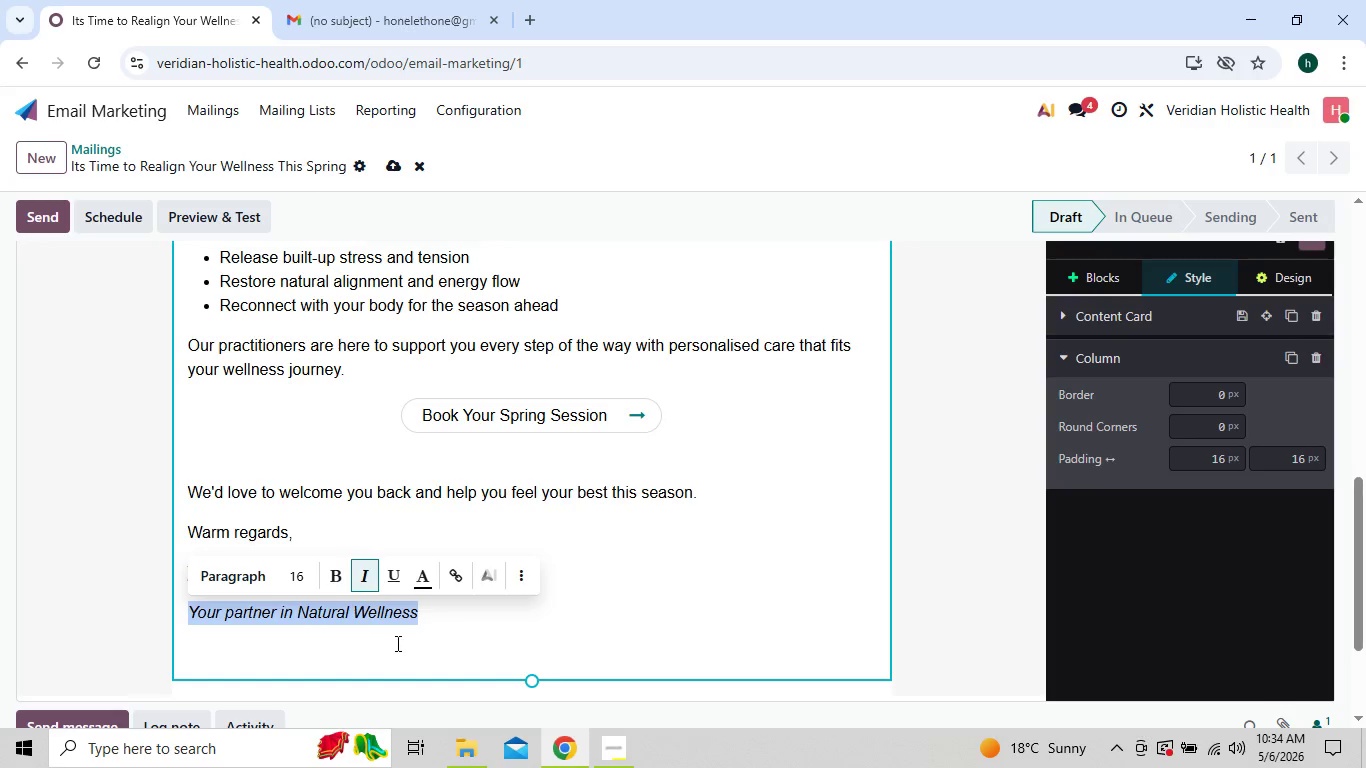 
left_click([395, 660])
 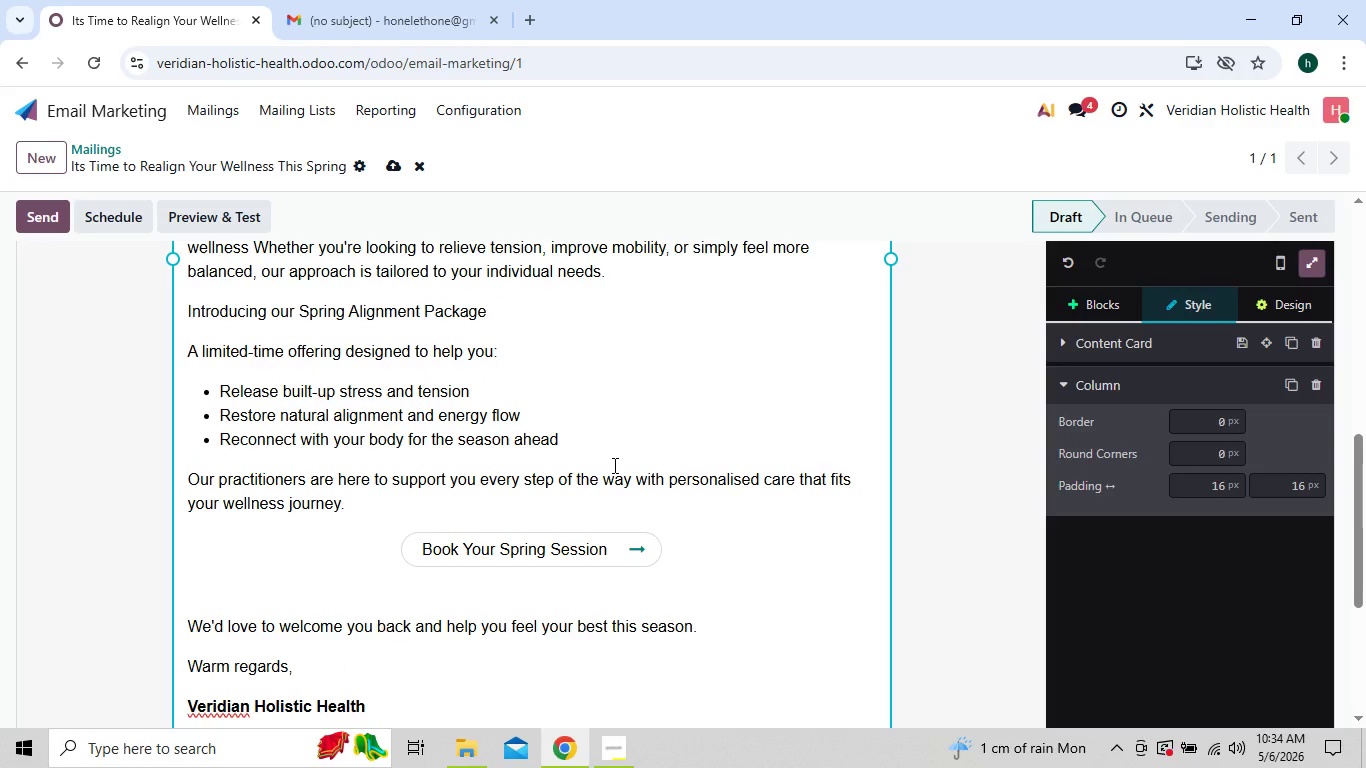 
wait(38.67)
 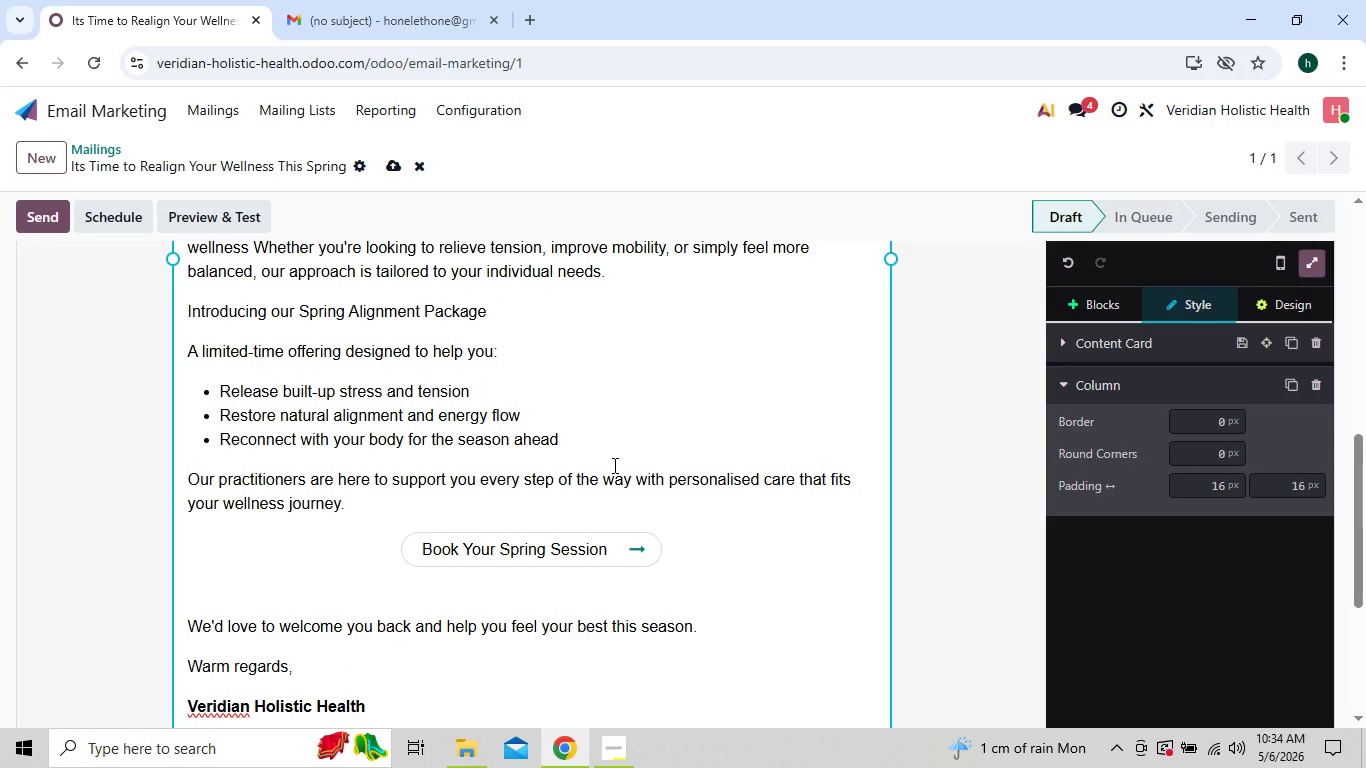 
left_click([419, 546])
 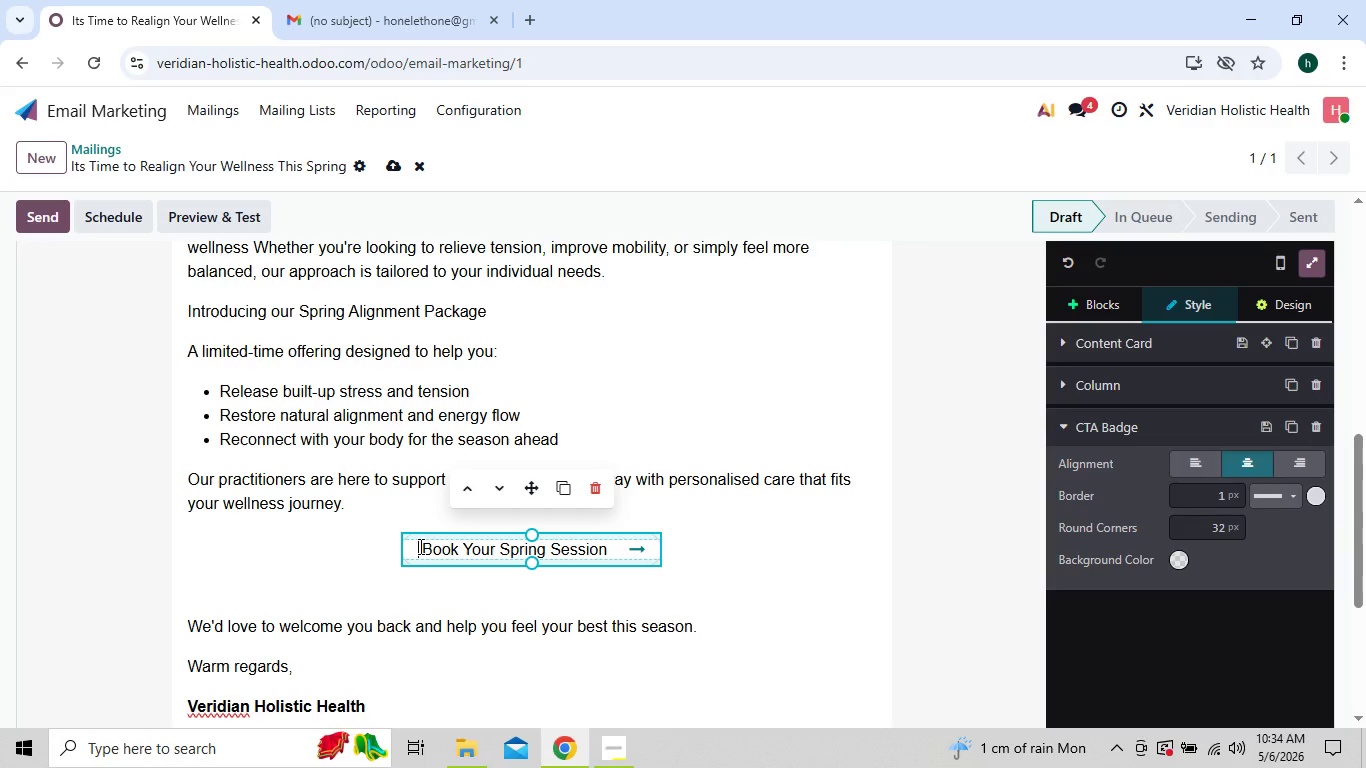 
key(Space)
 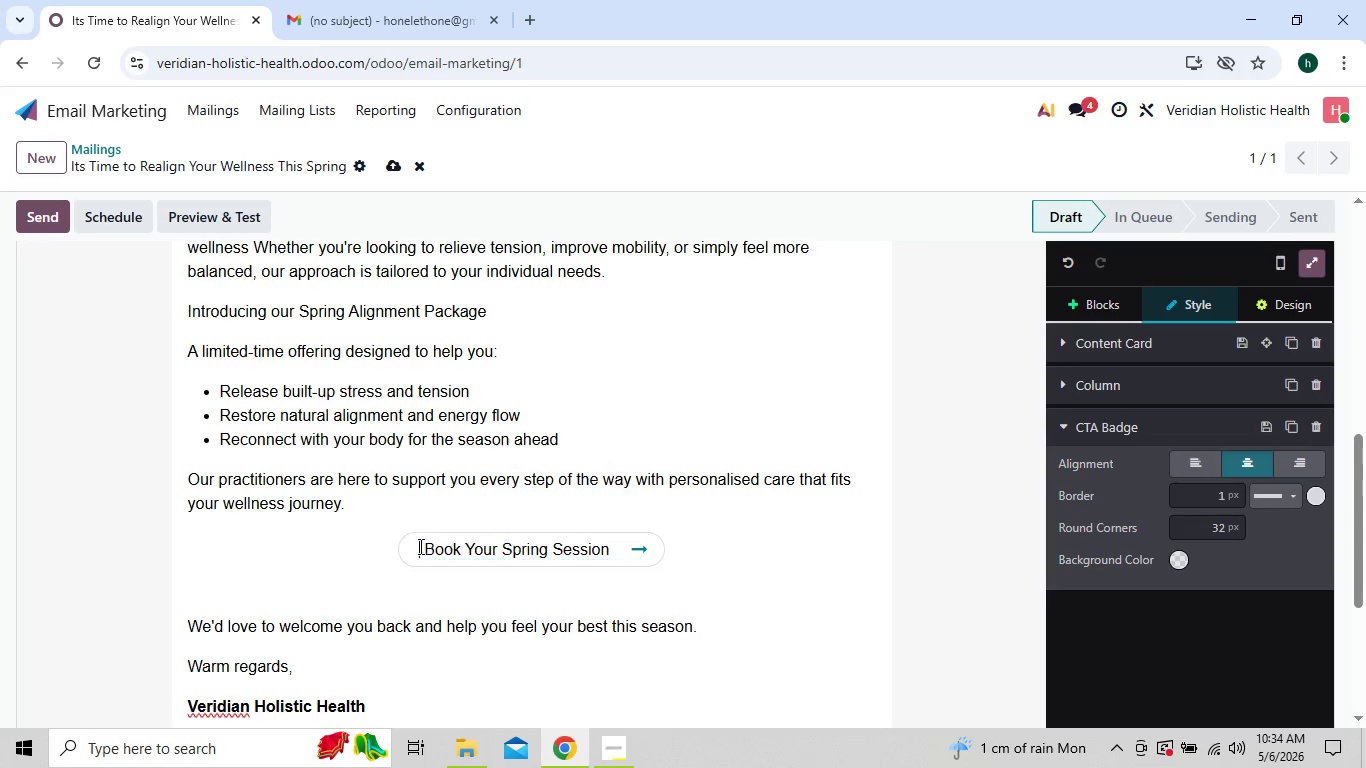 
key(Space)
 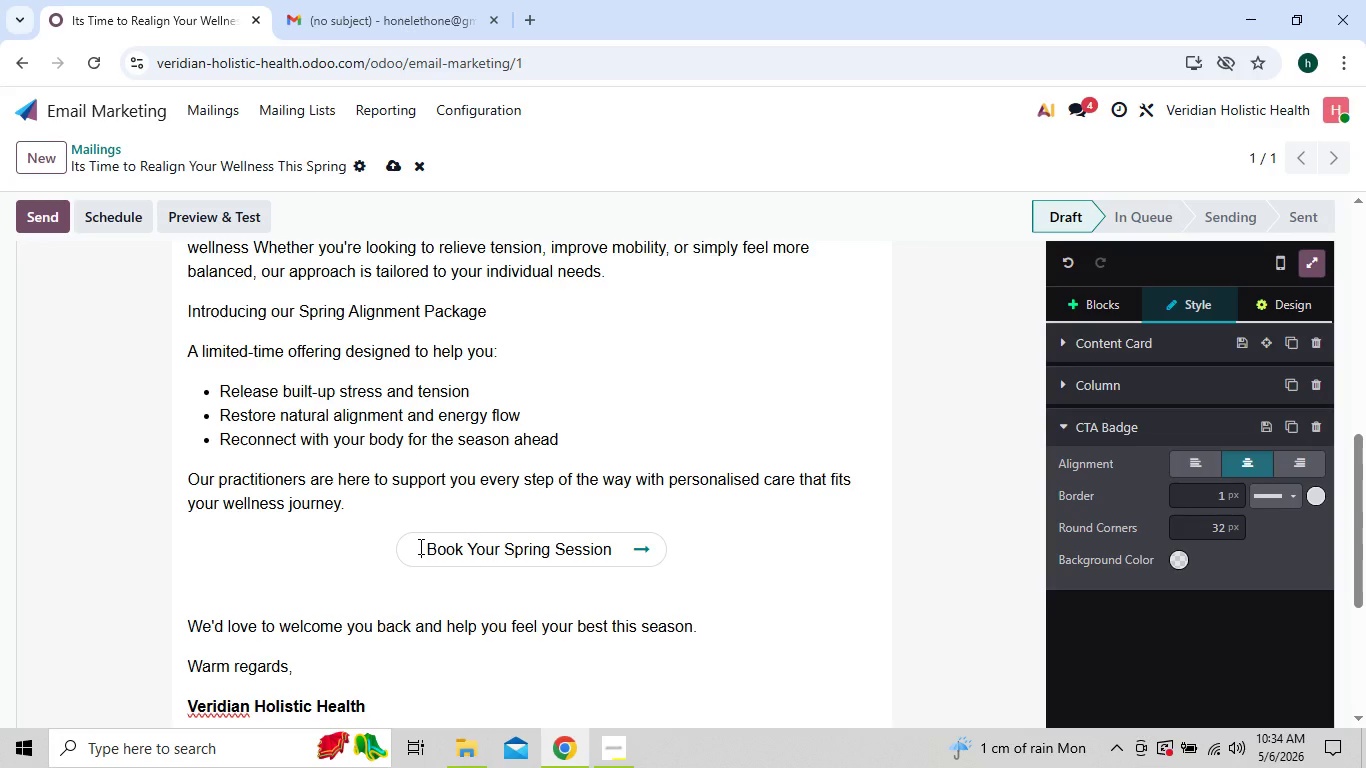 
key(Space)
 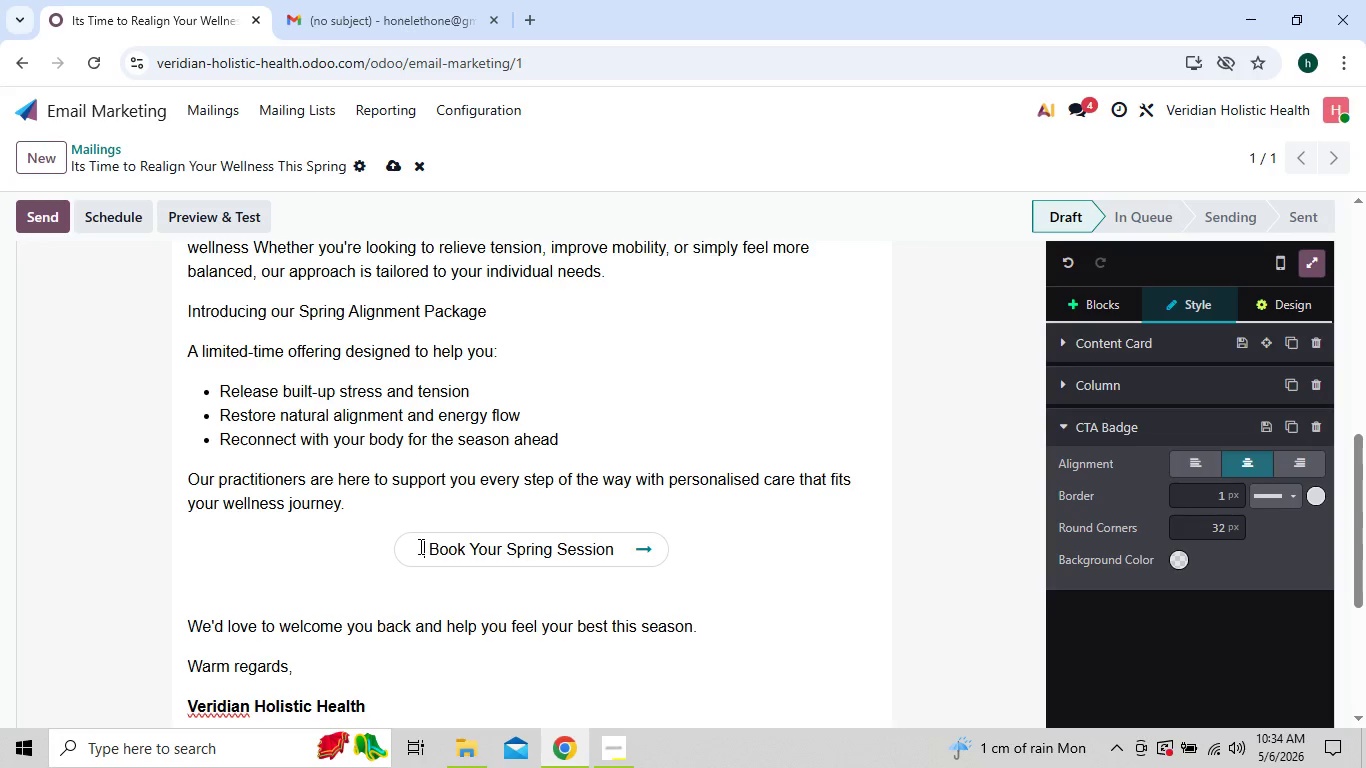 
key(Space)
 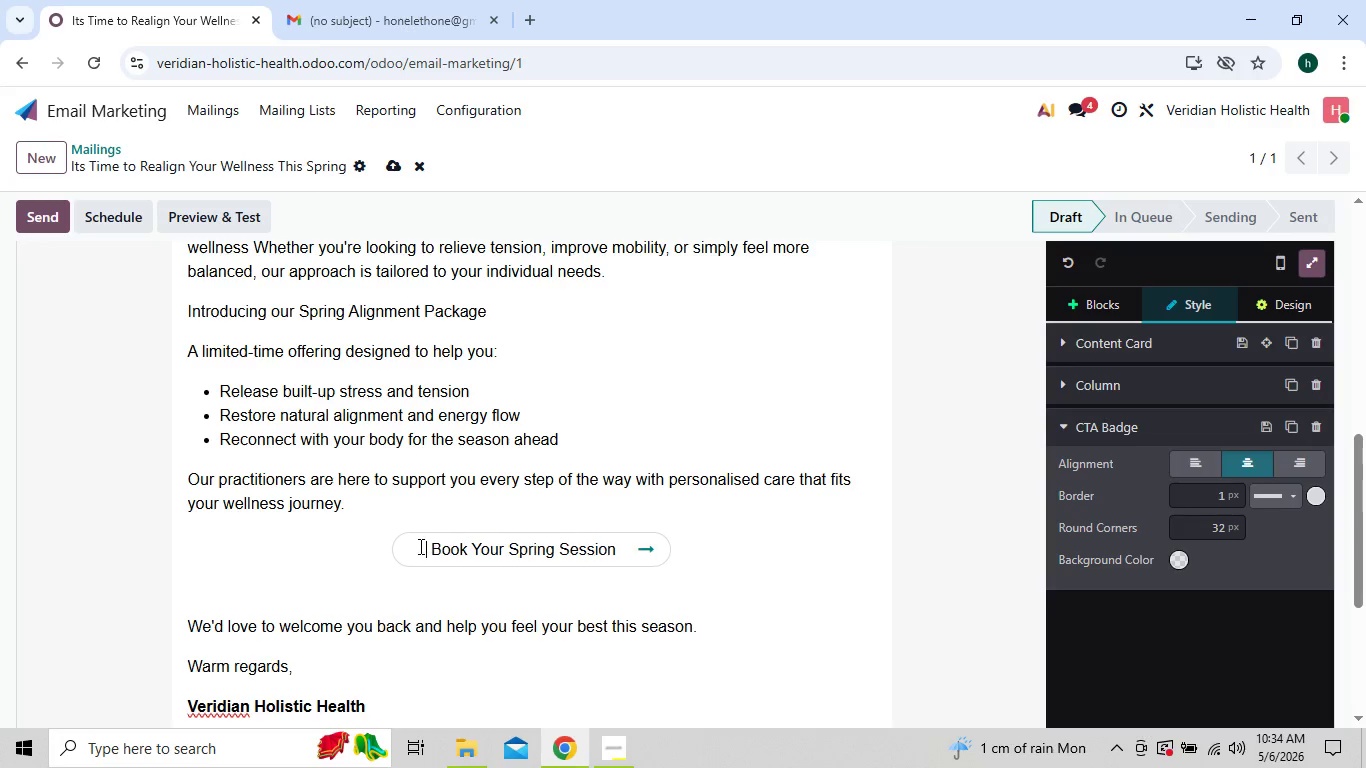 
key(Space)
 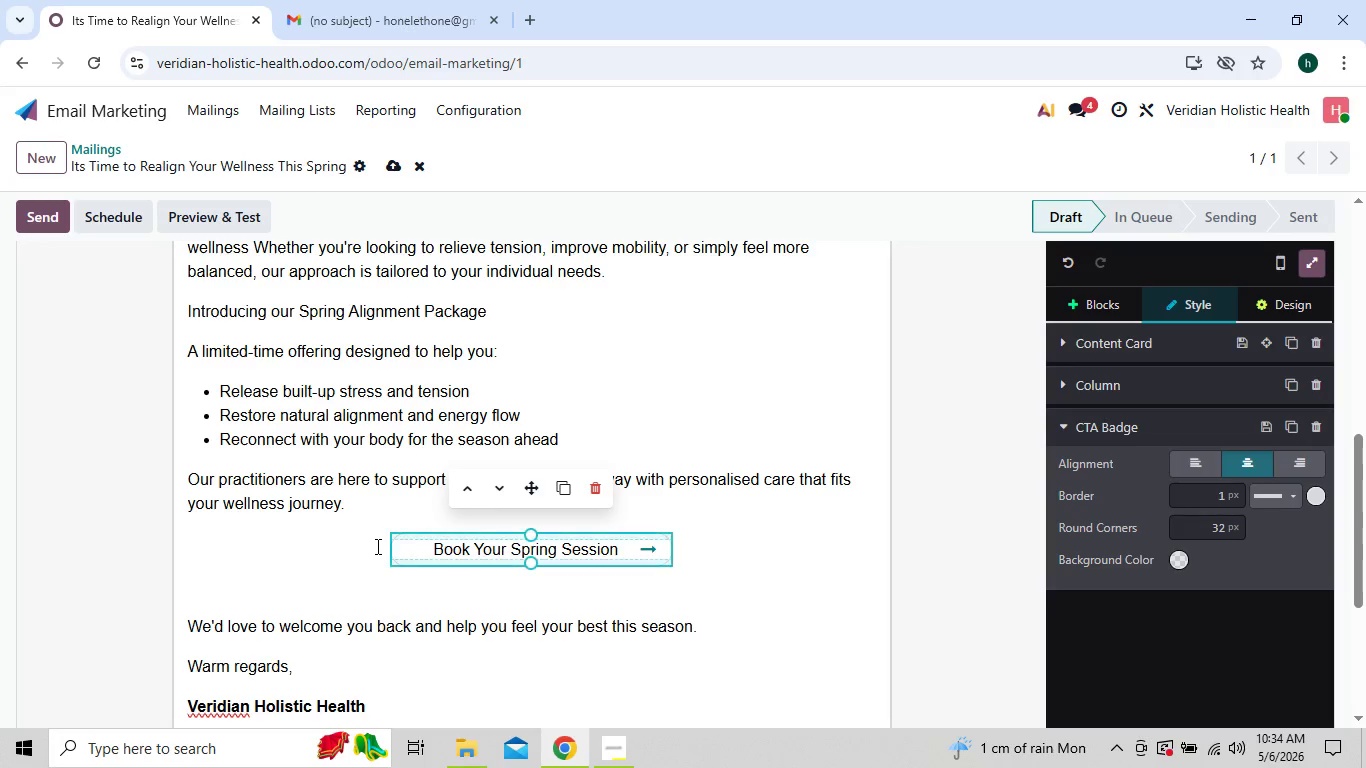 
left_click([376, 546])
 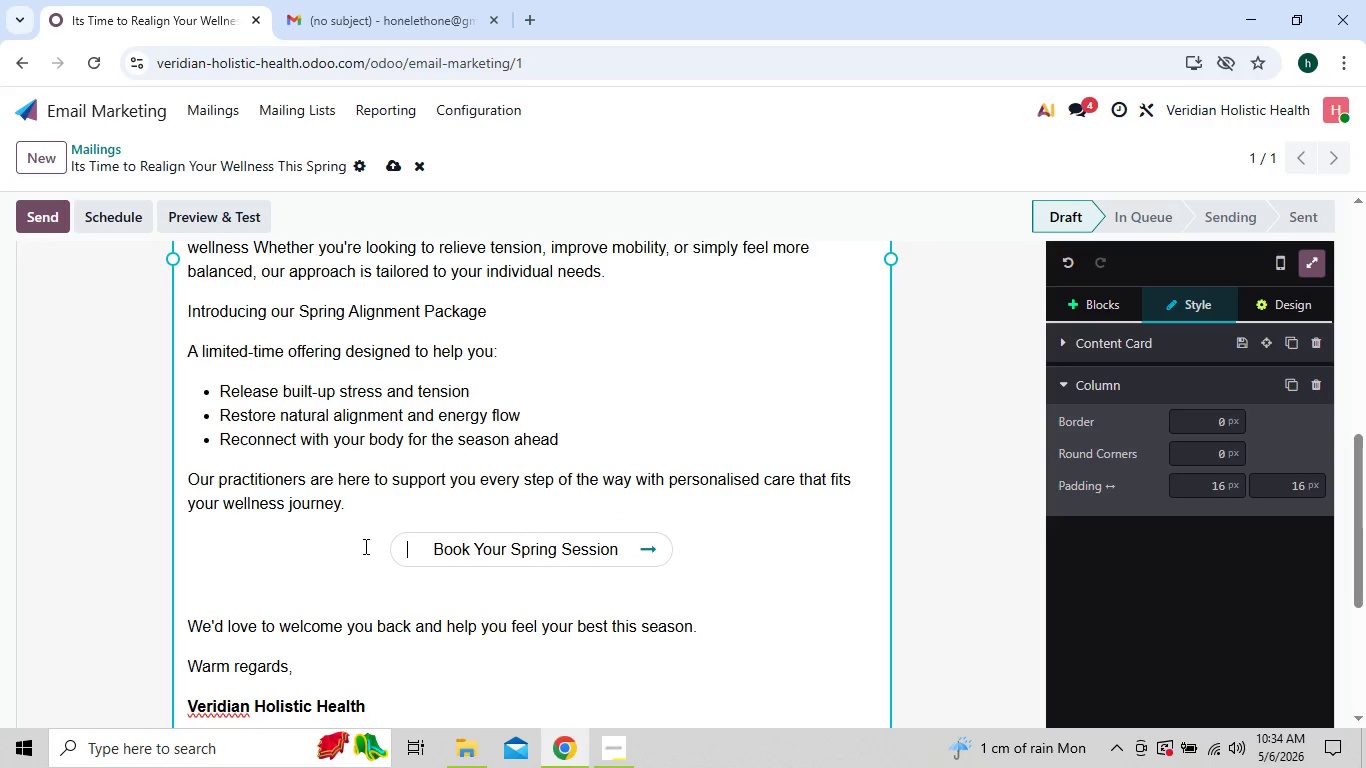 
left_click([346, 546])
 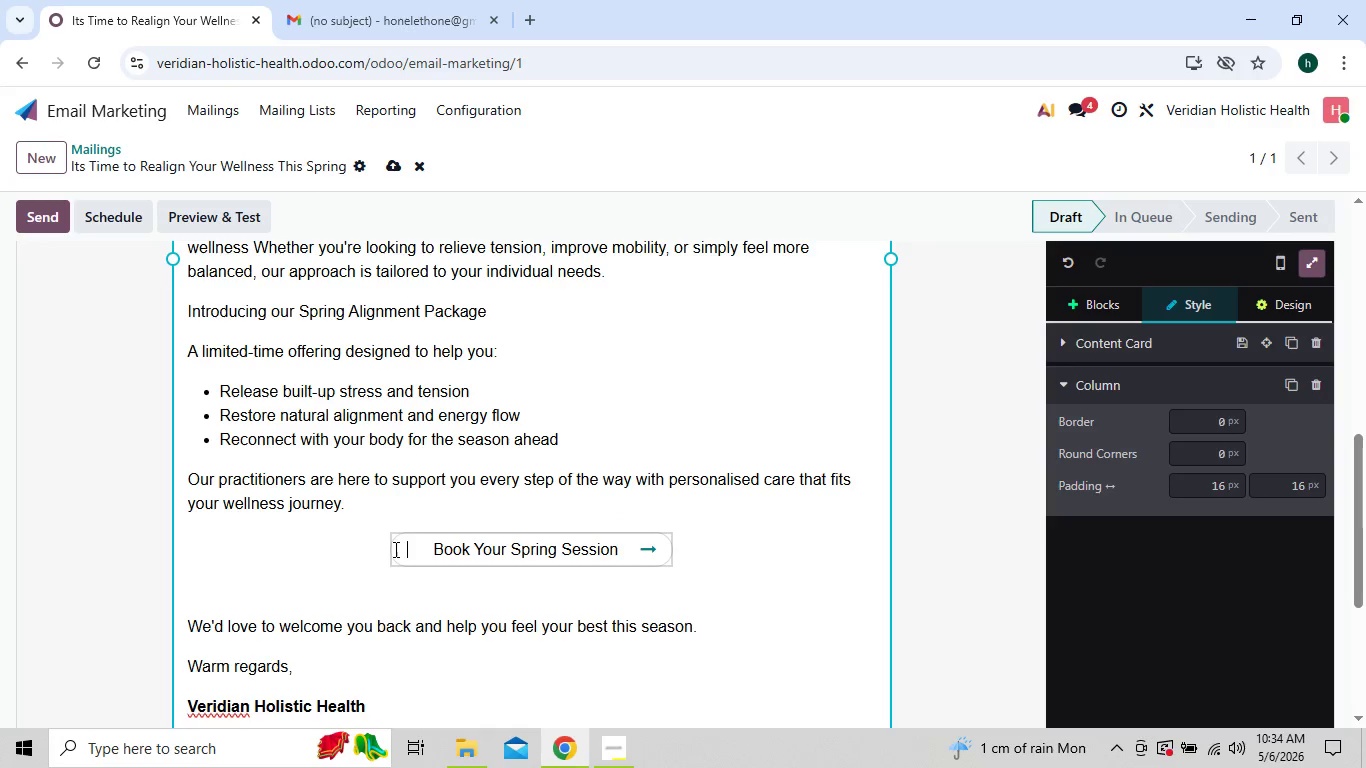 
key(Space)
 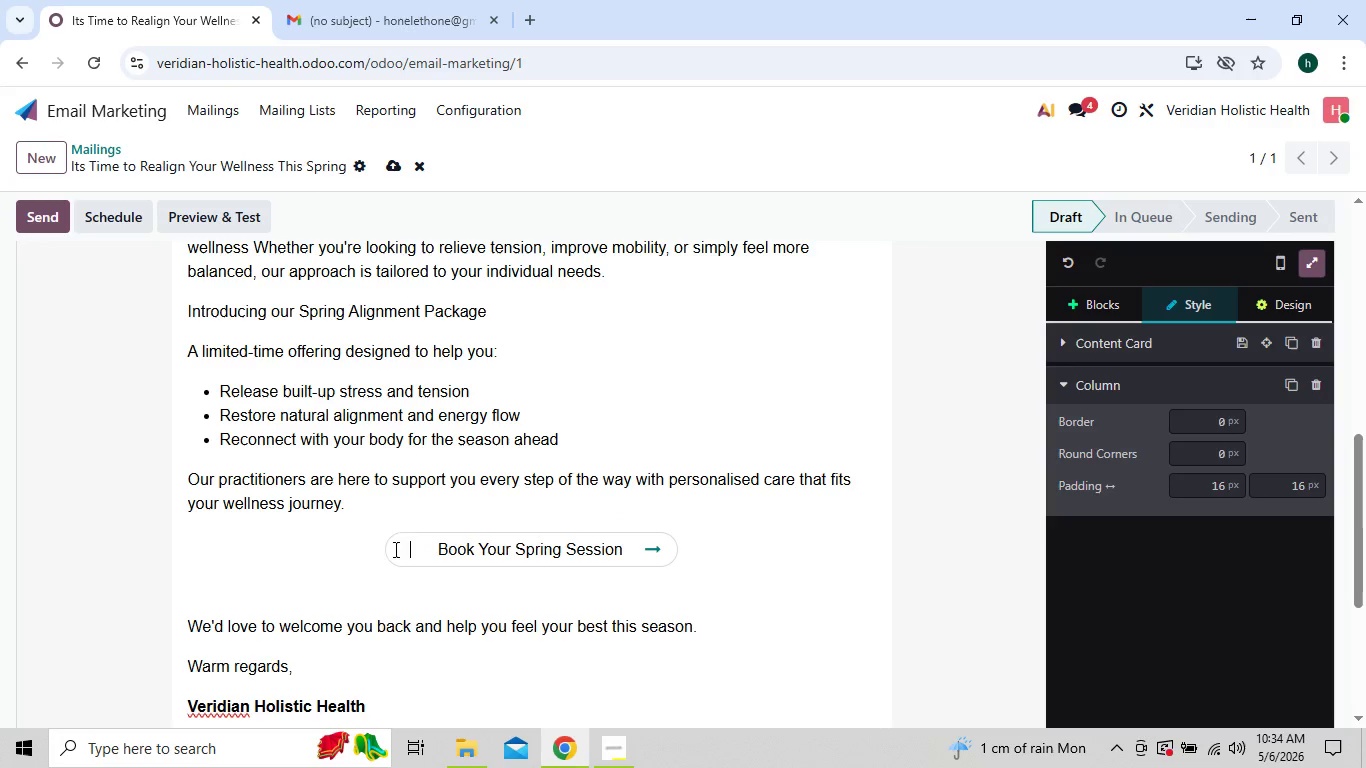 
key(Space)
 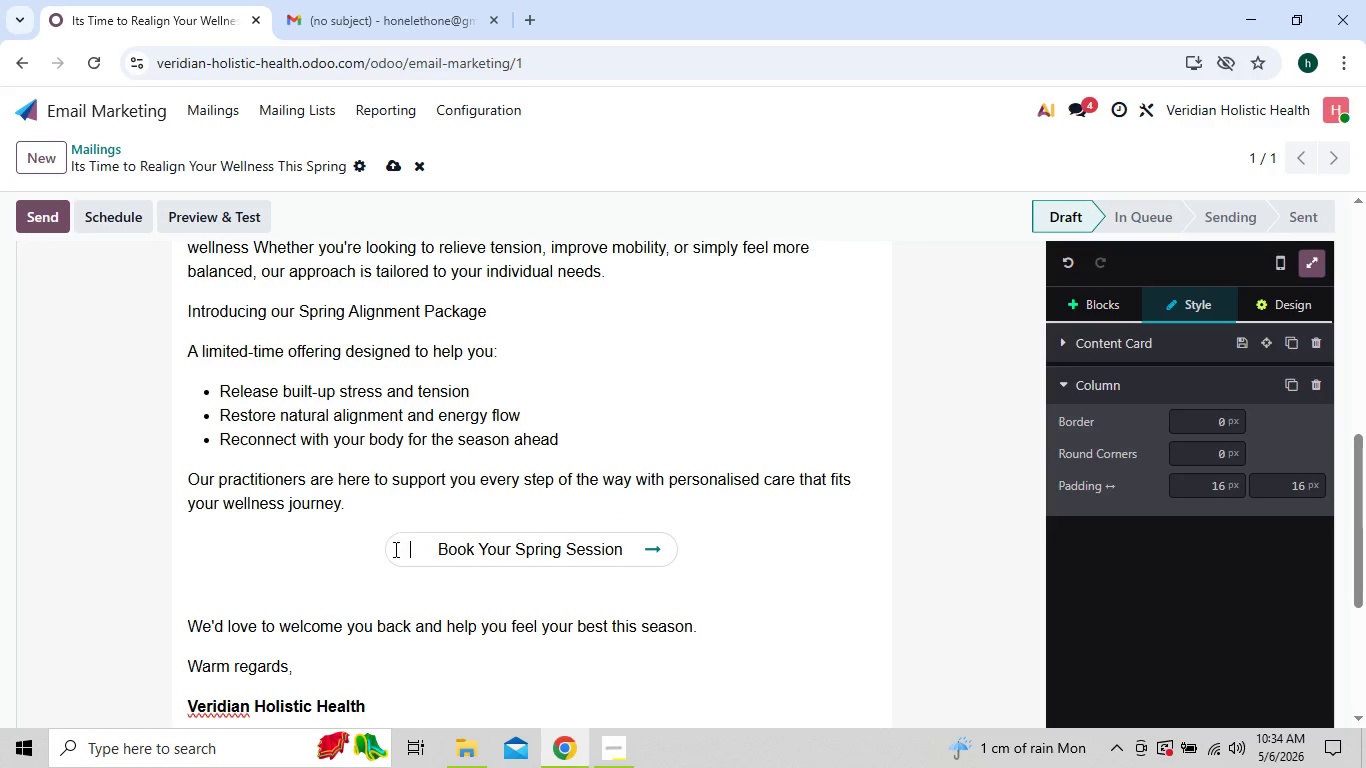 
key(Space)
 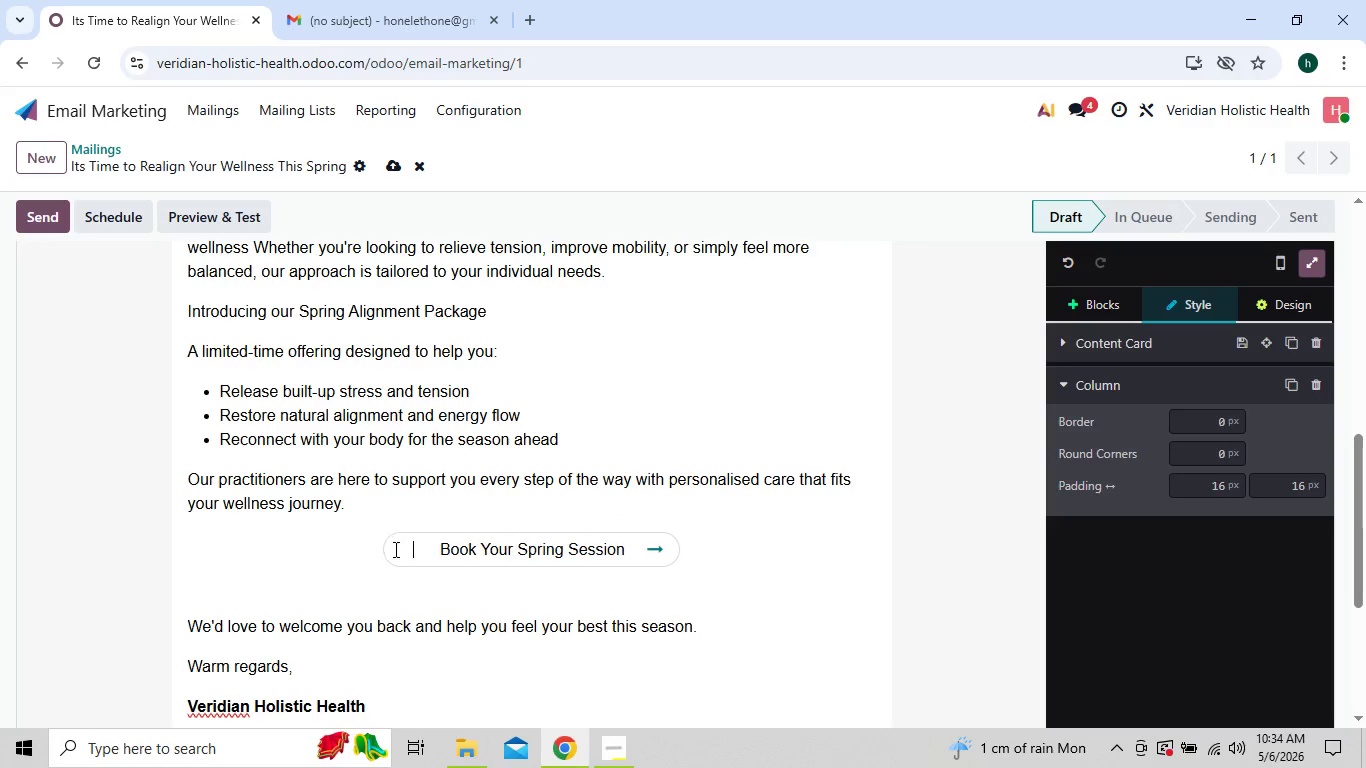 
key(Space)
 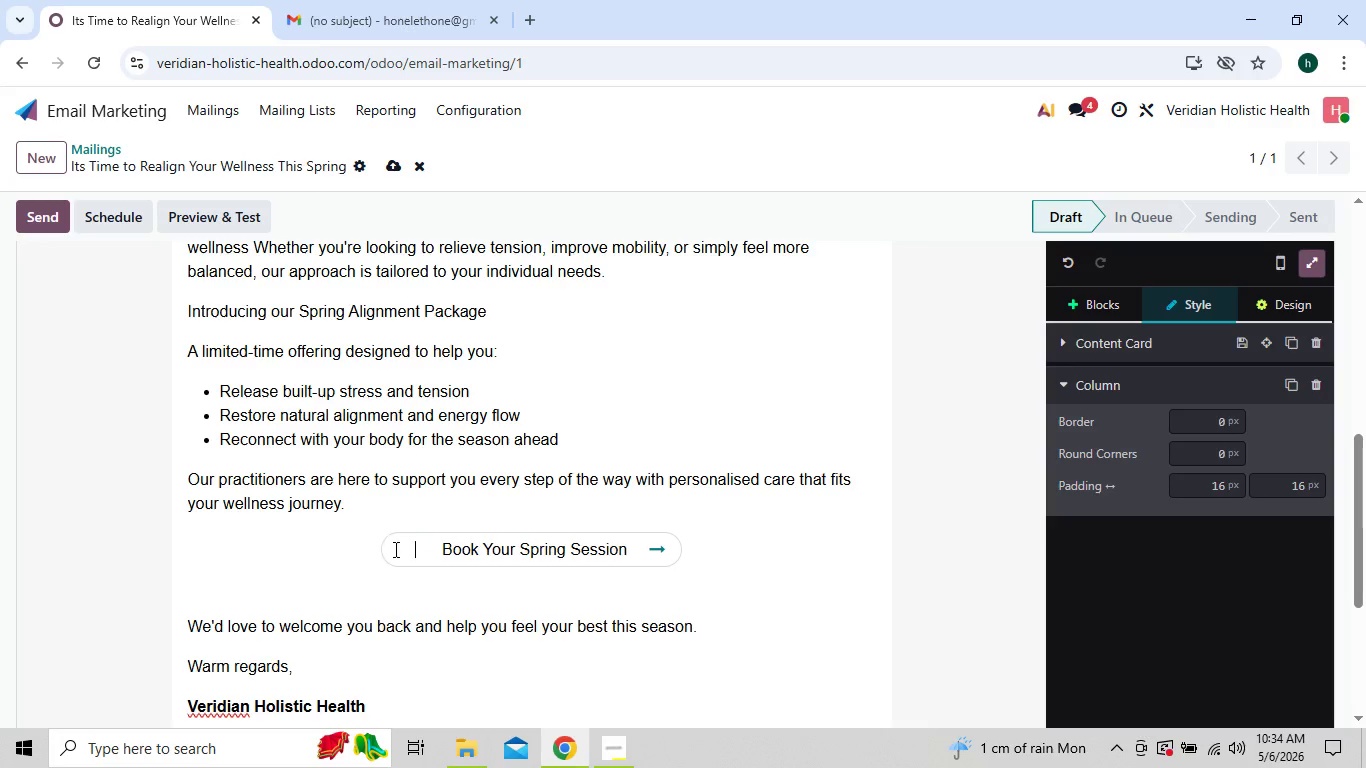 
key(Space)
 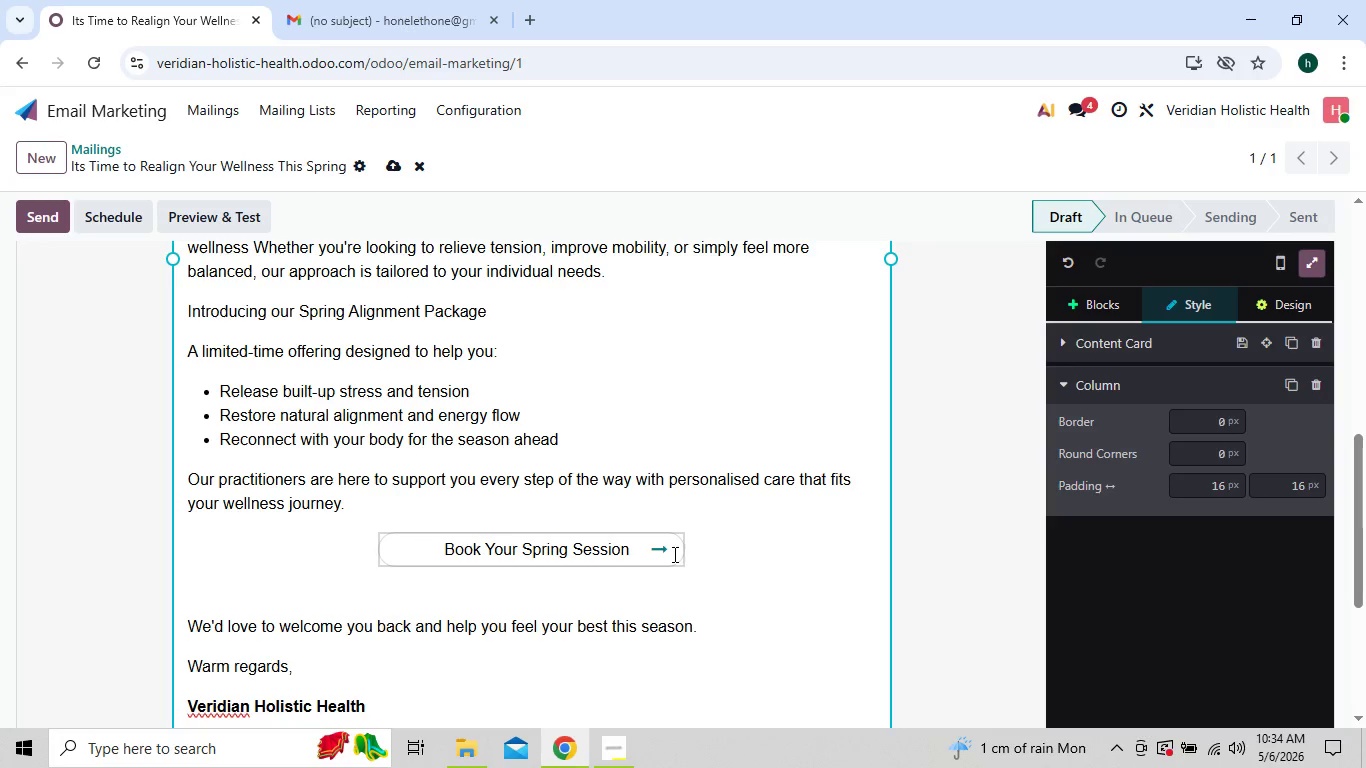 
left_click([669, 552])
 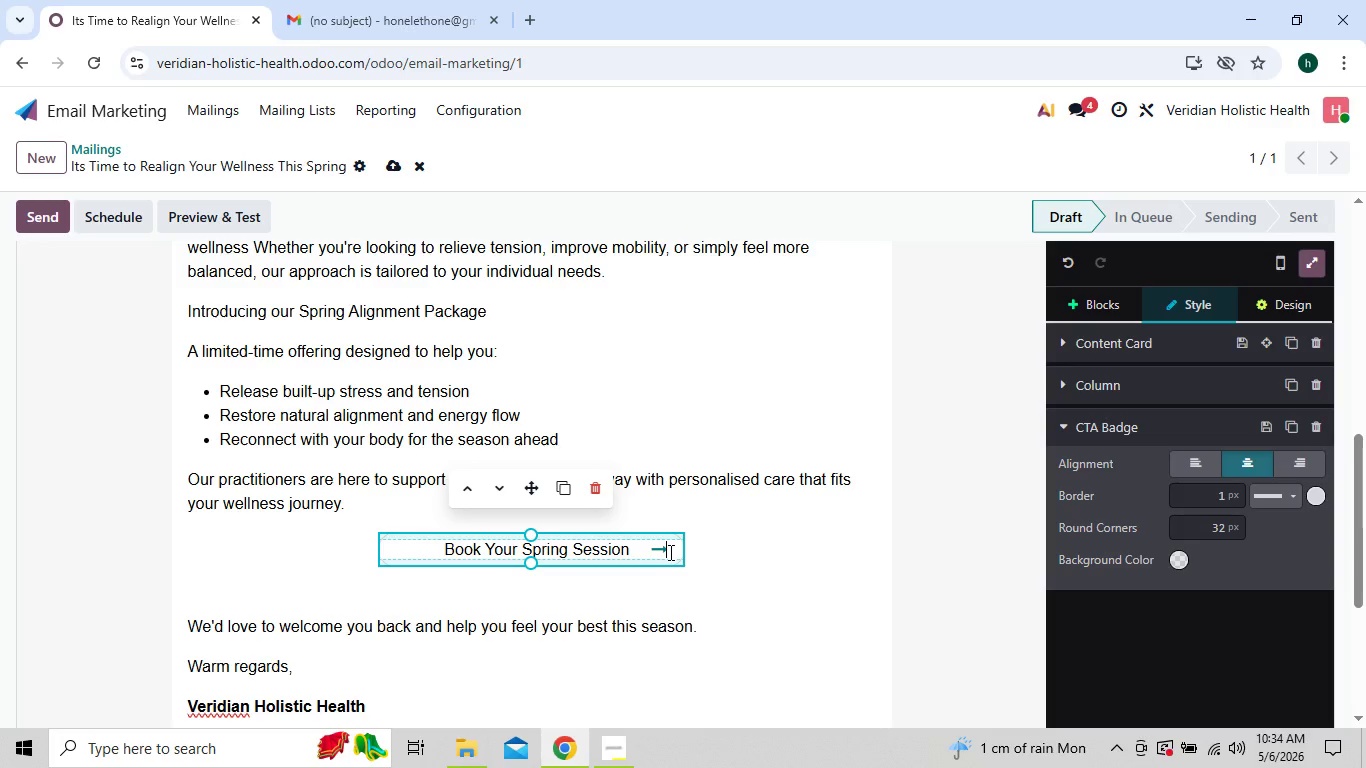 
key(Space)
 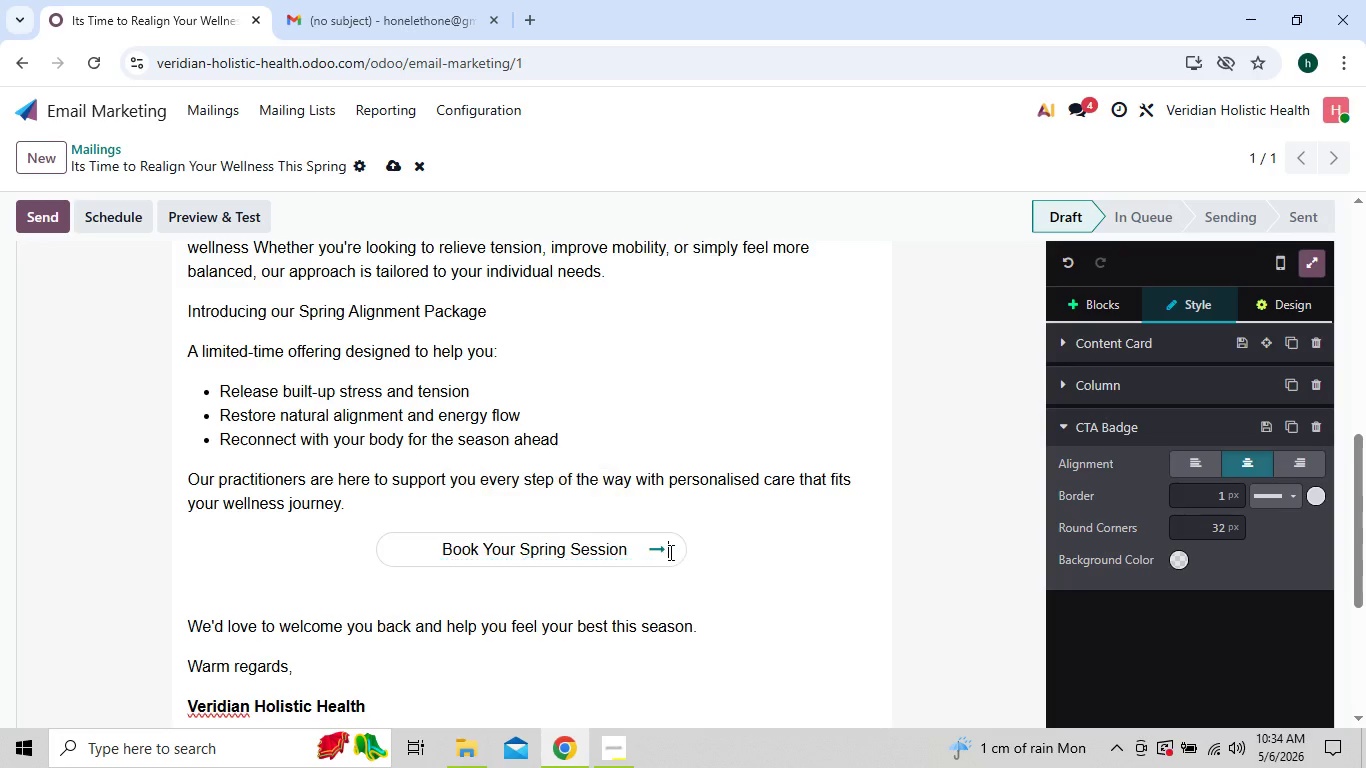 
key(Space)
 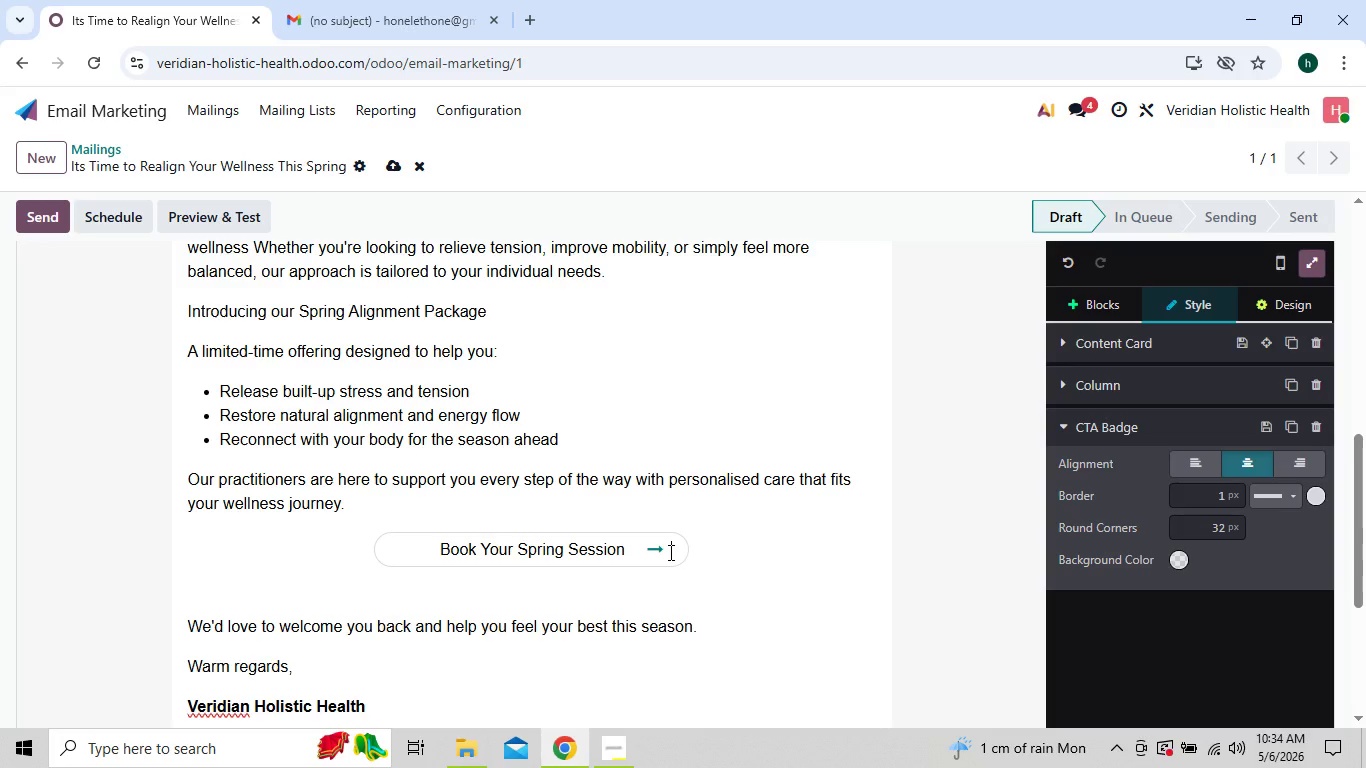 
key(Space)
 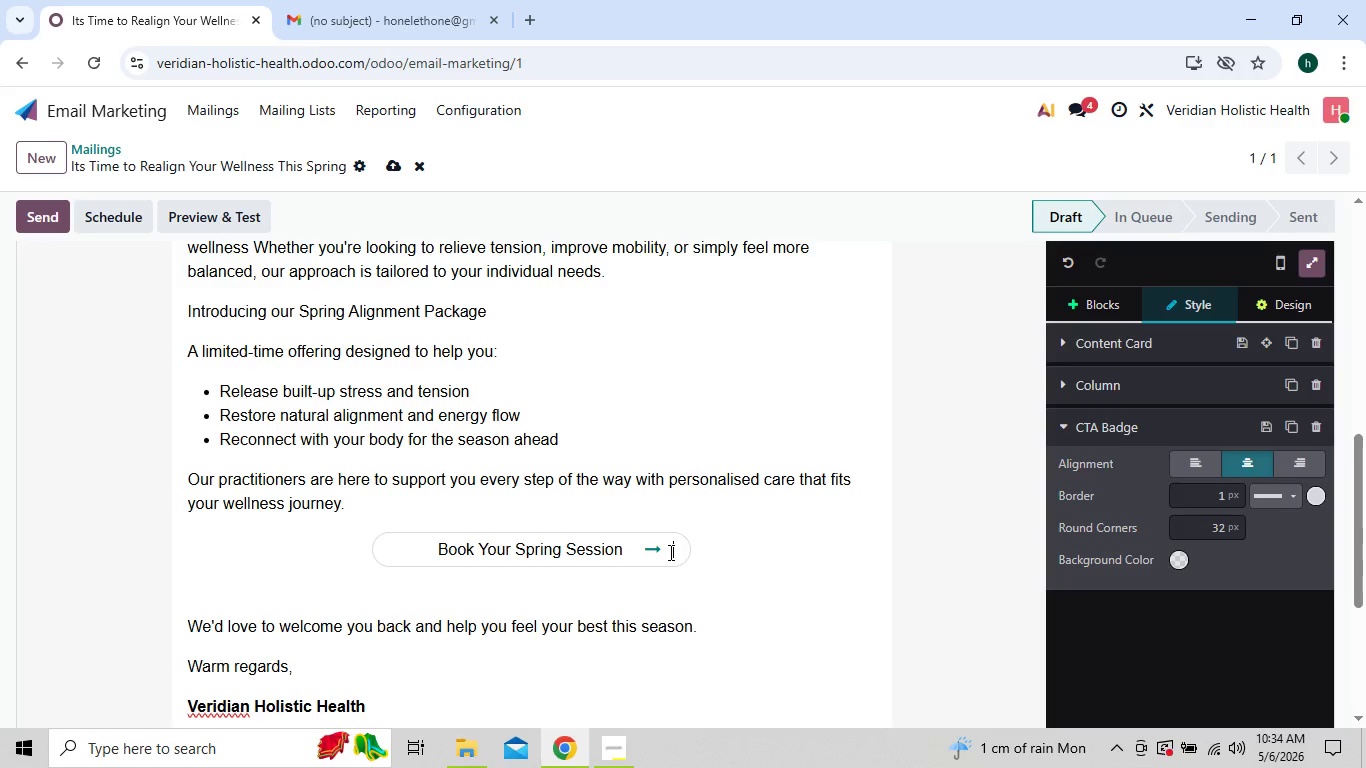 
key(Space)
 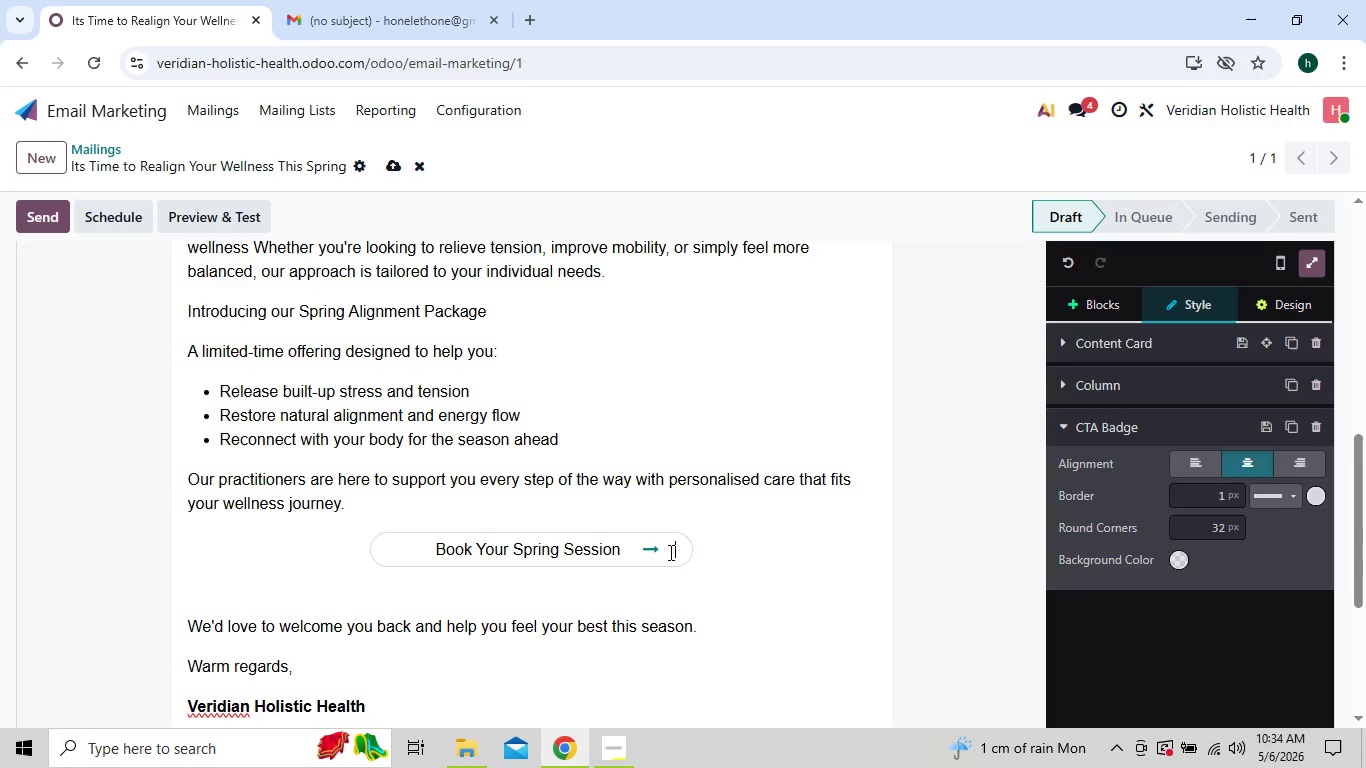 
key(Space)
 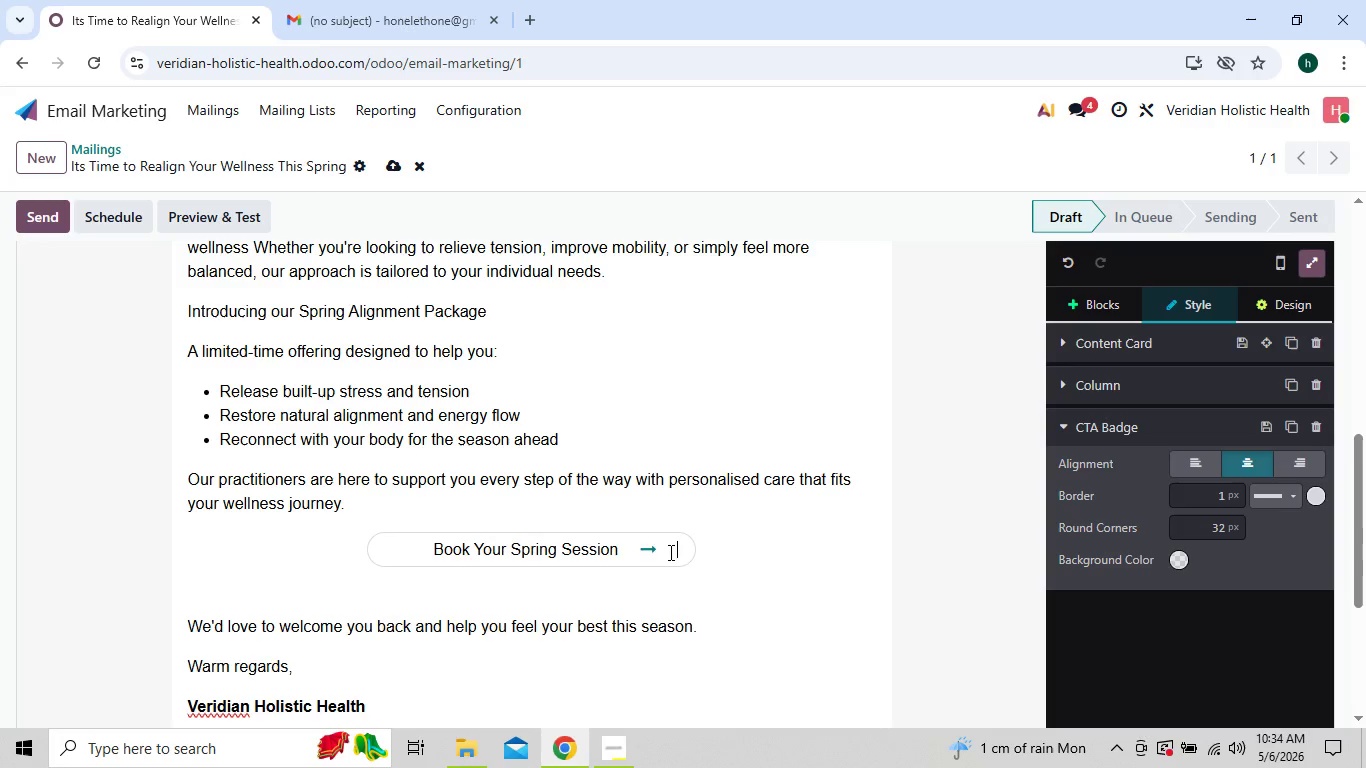 
key(Space)
 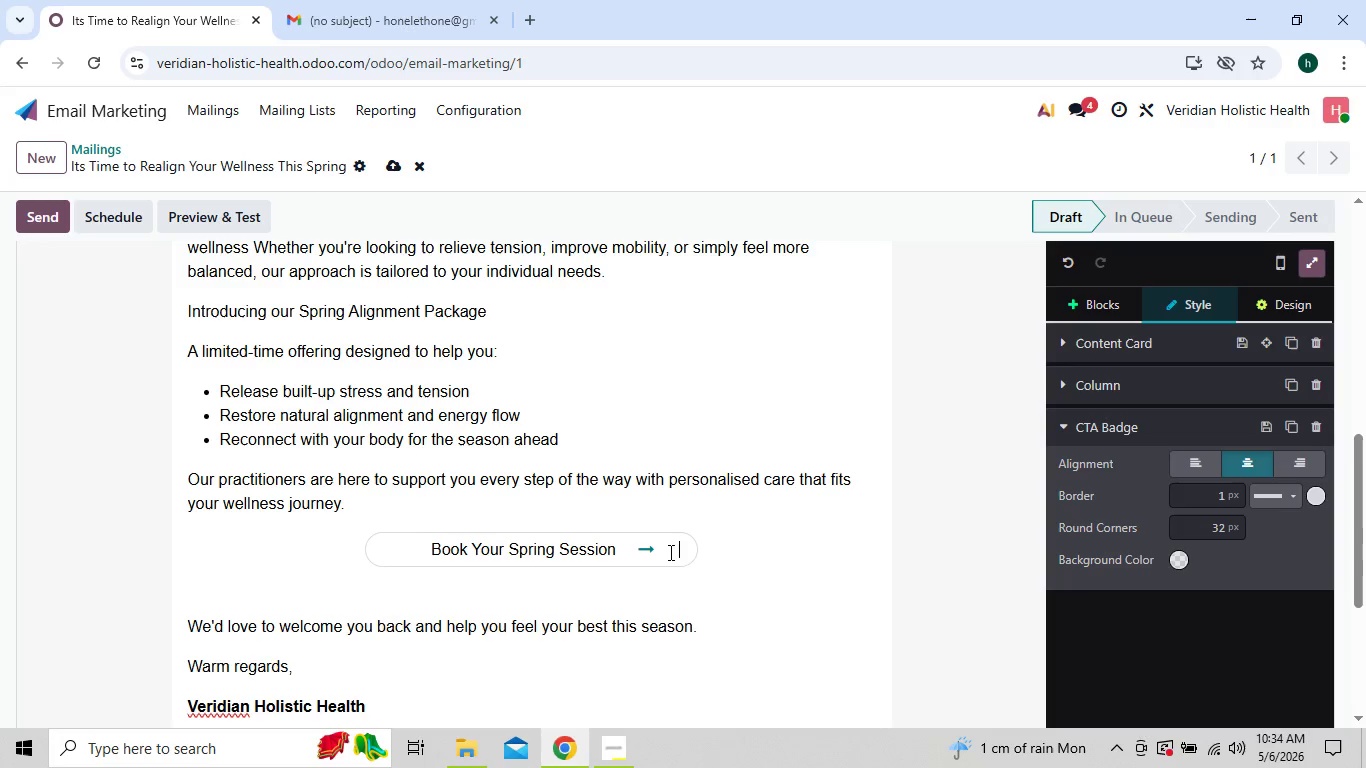 
key(Space)
 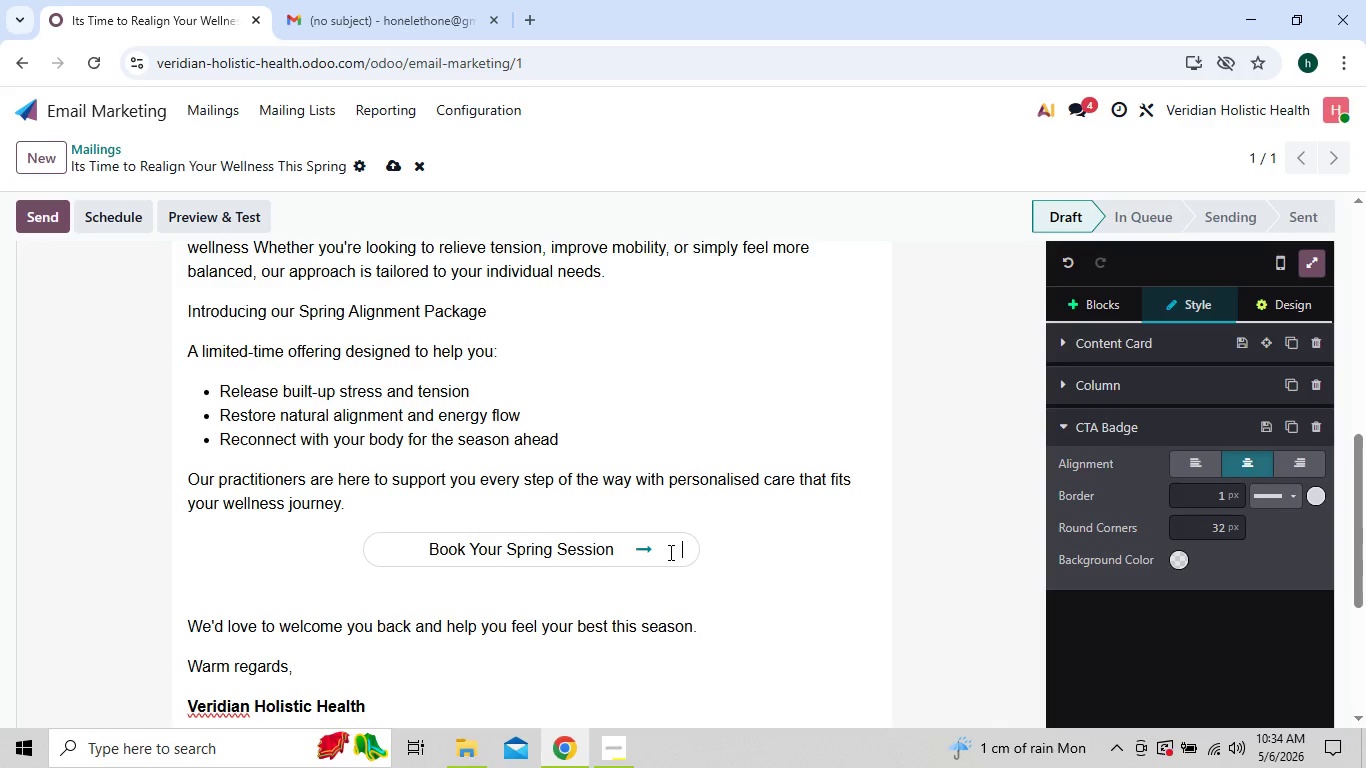 
key(Space)
 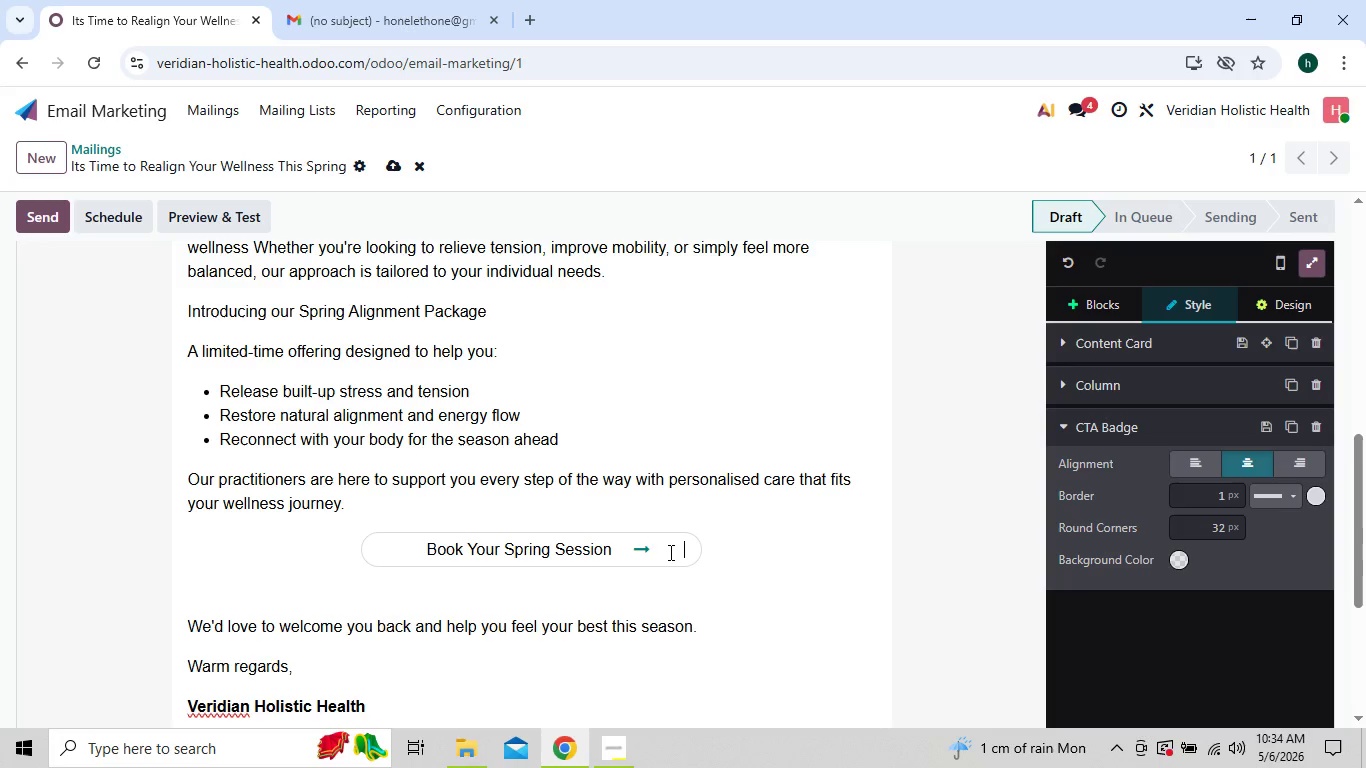 
key(Space)
 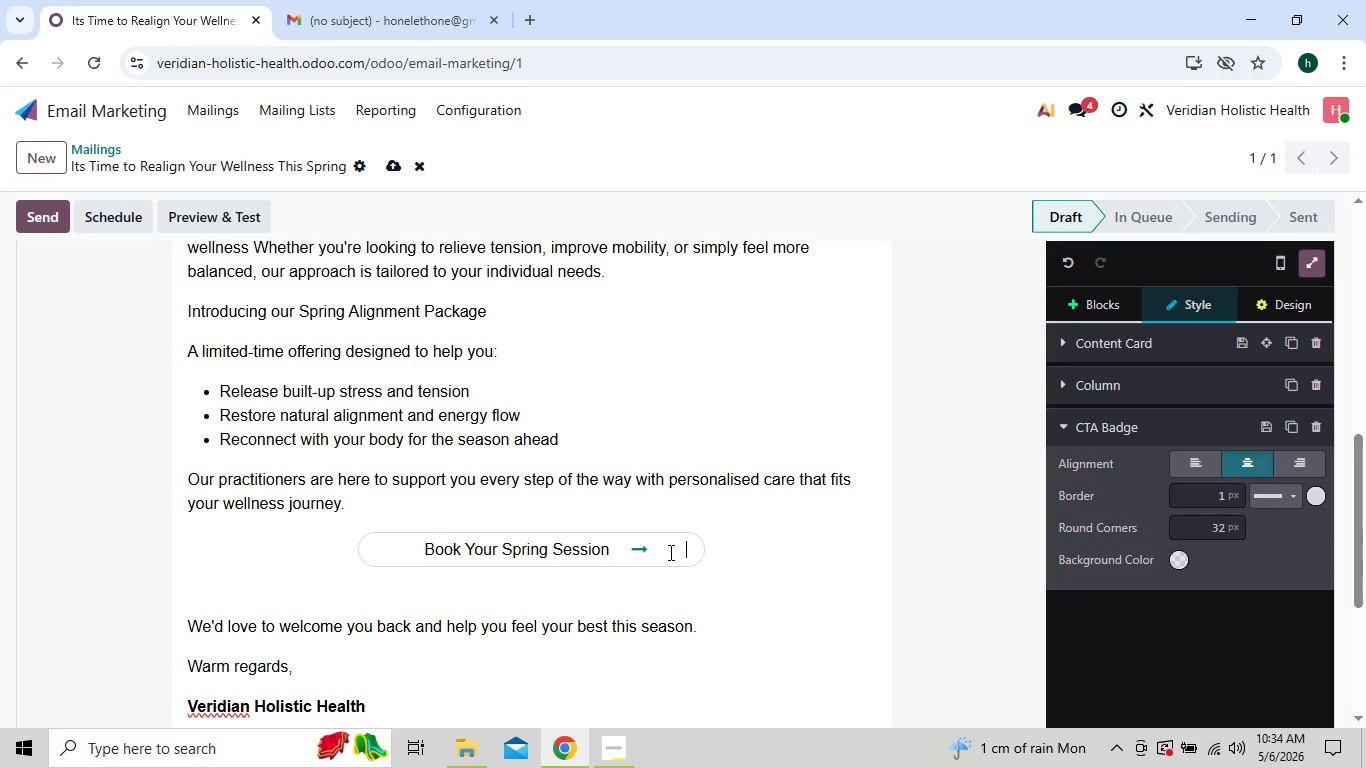 
key(Space)
 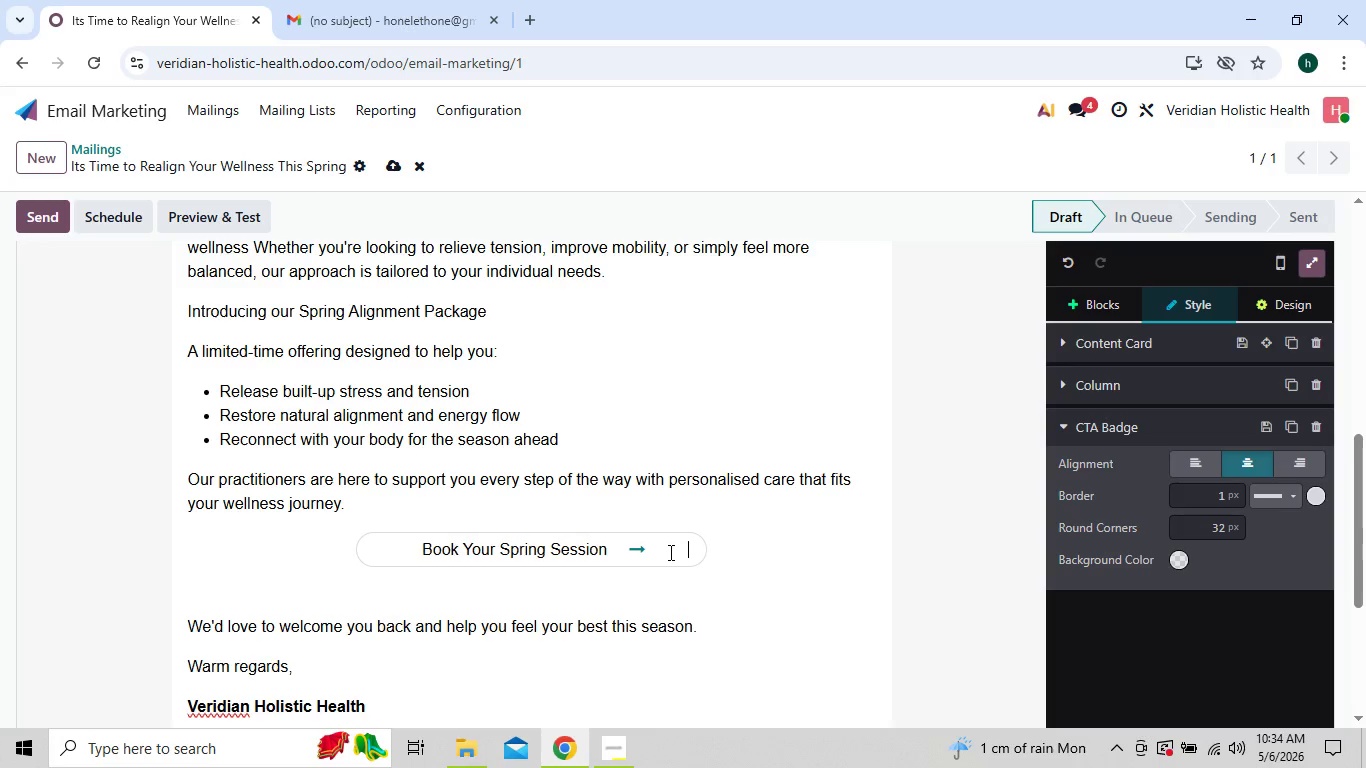 
key(Space)
 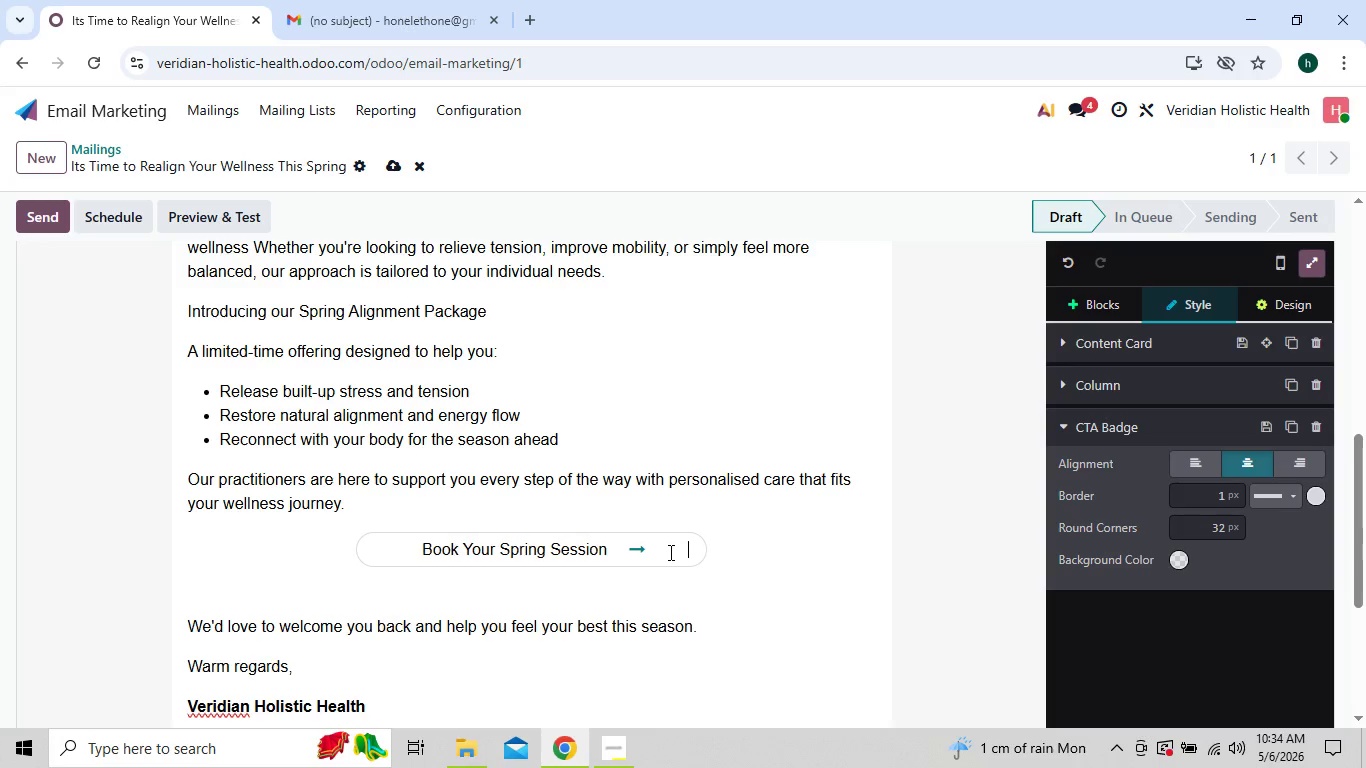 
key(Space)
 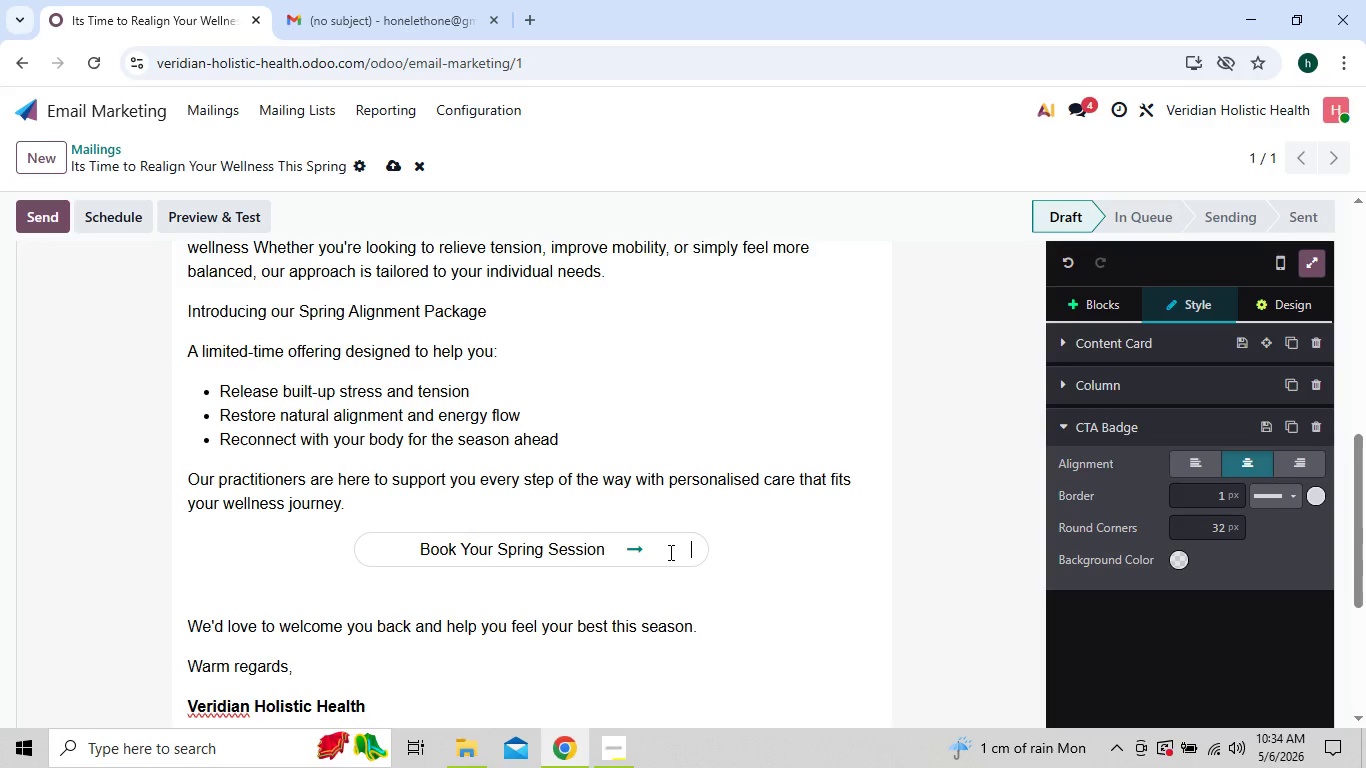 
key(Space)
 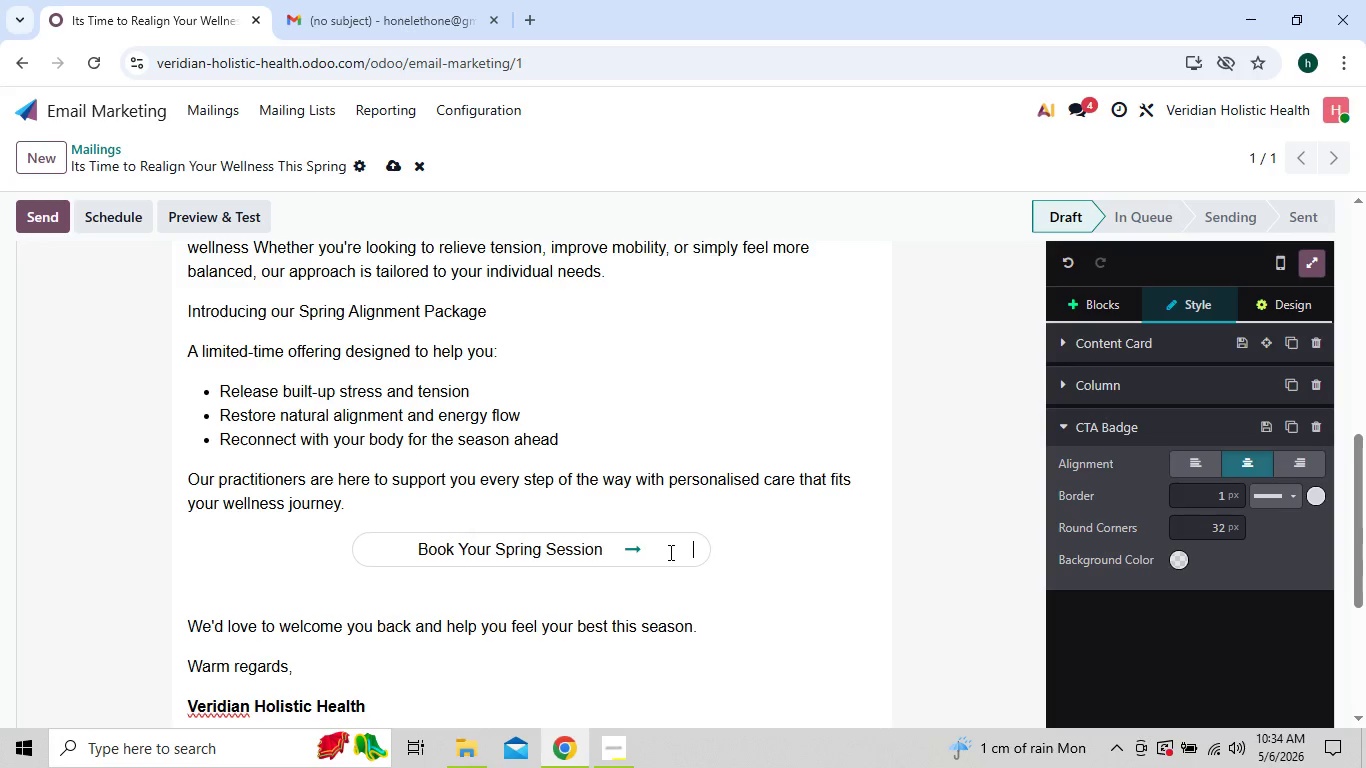 
key(Space)
 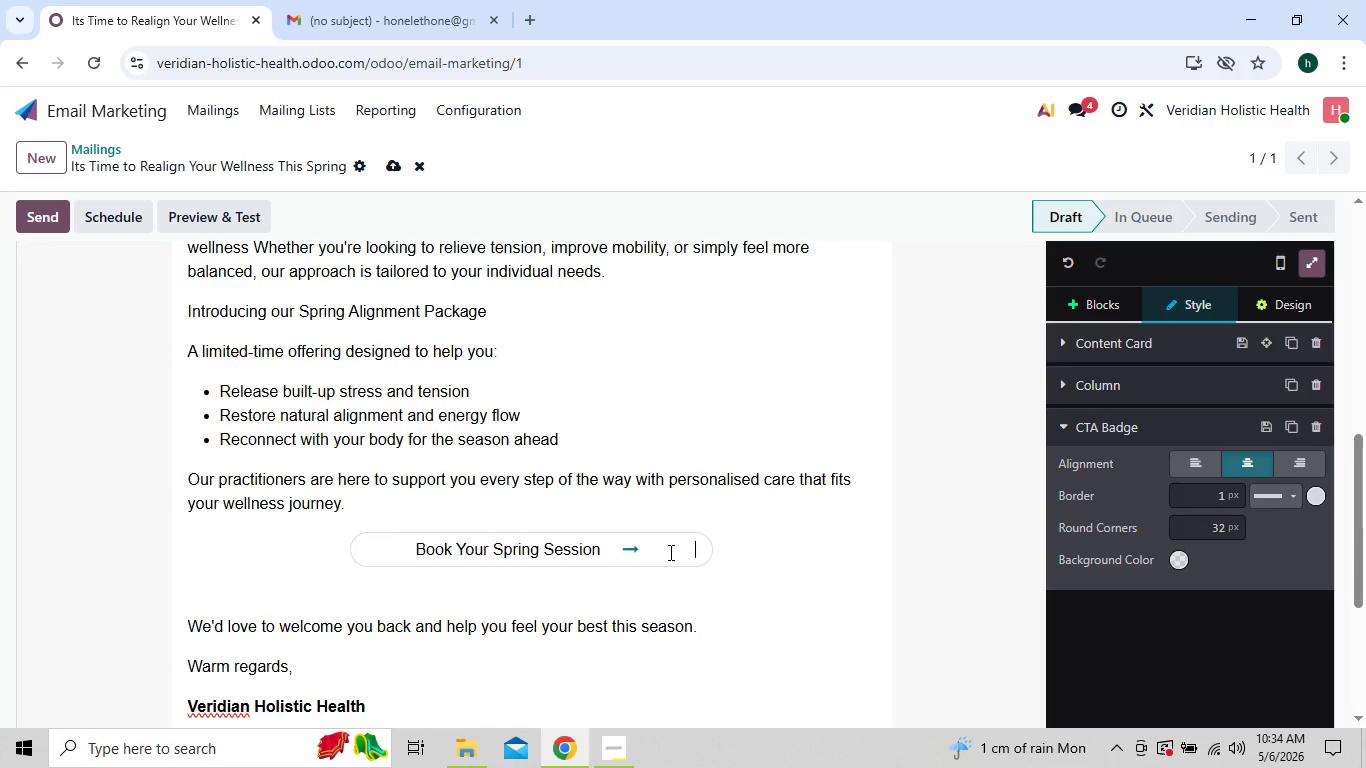 
key(Space)
 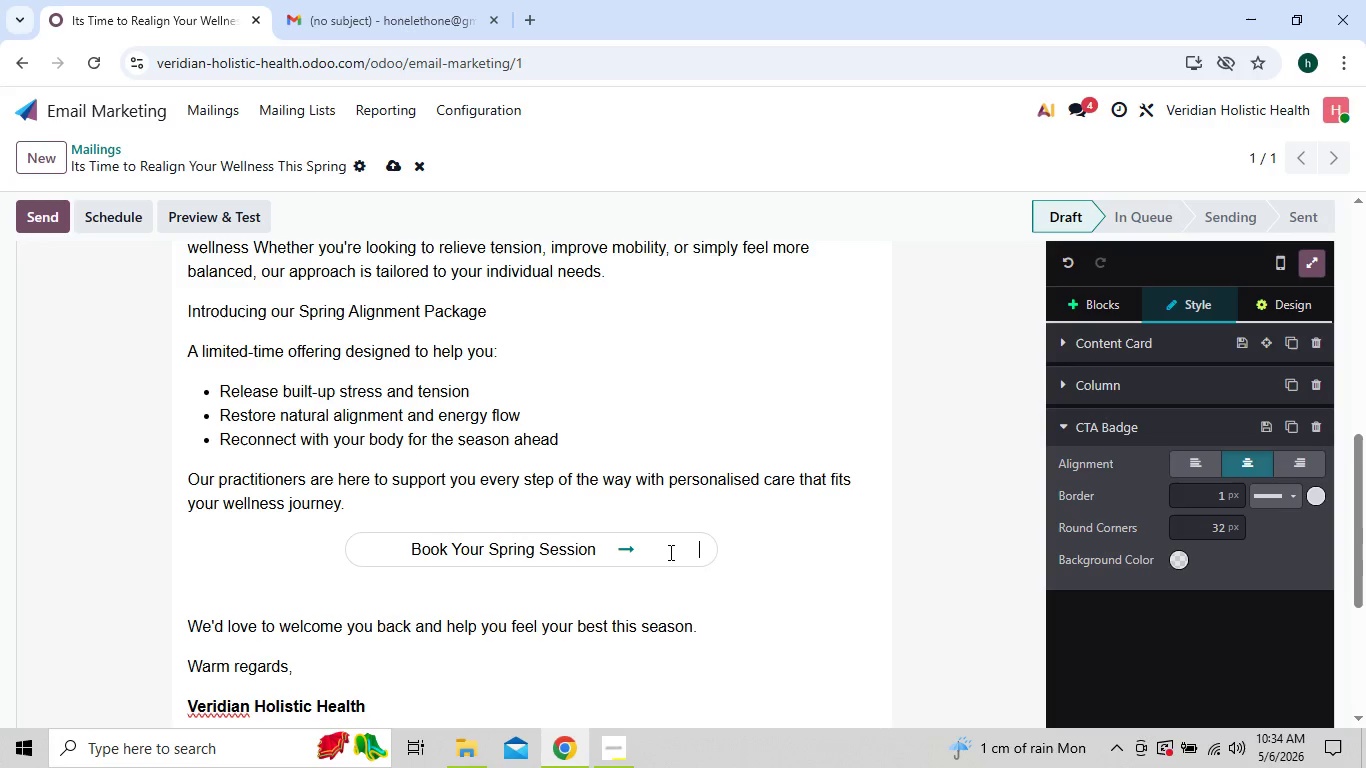 
key(Space)
 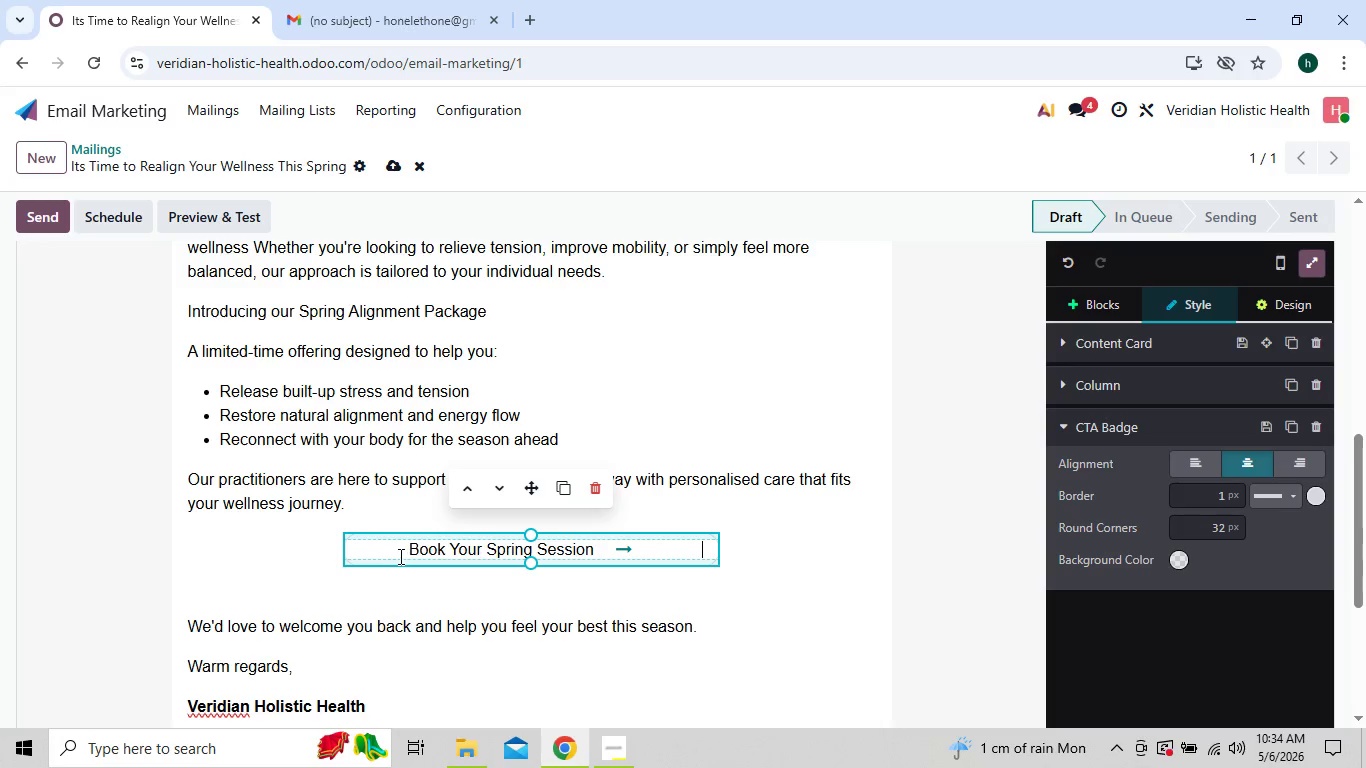 
left_click([395, 551])
 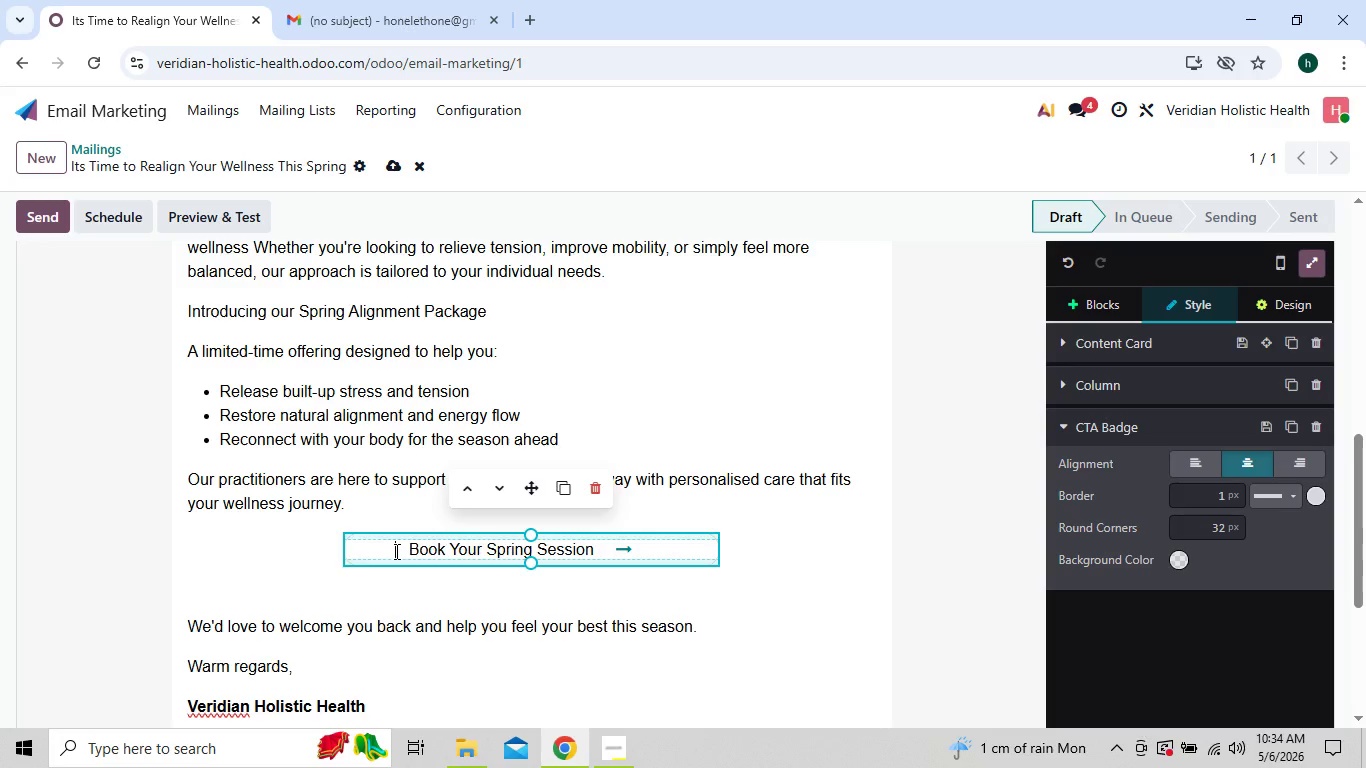 
key(Space)
 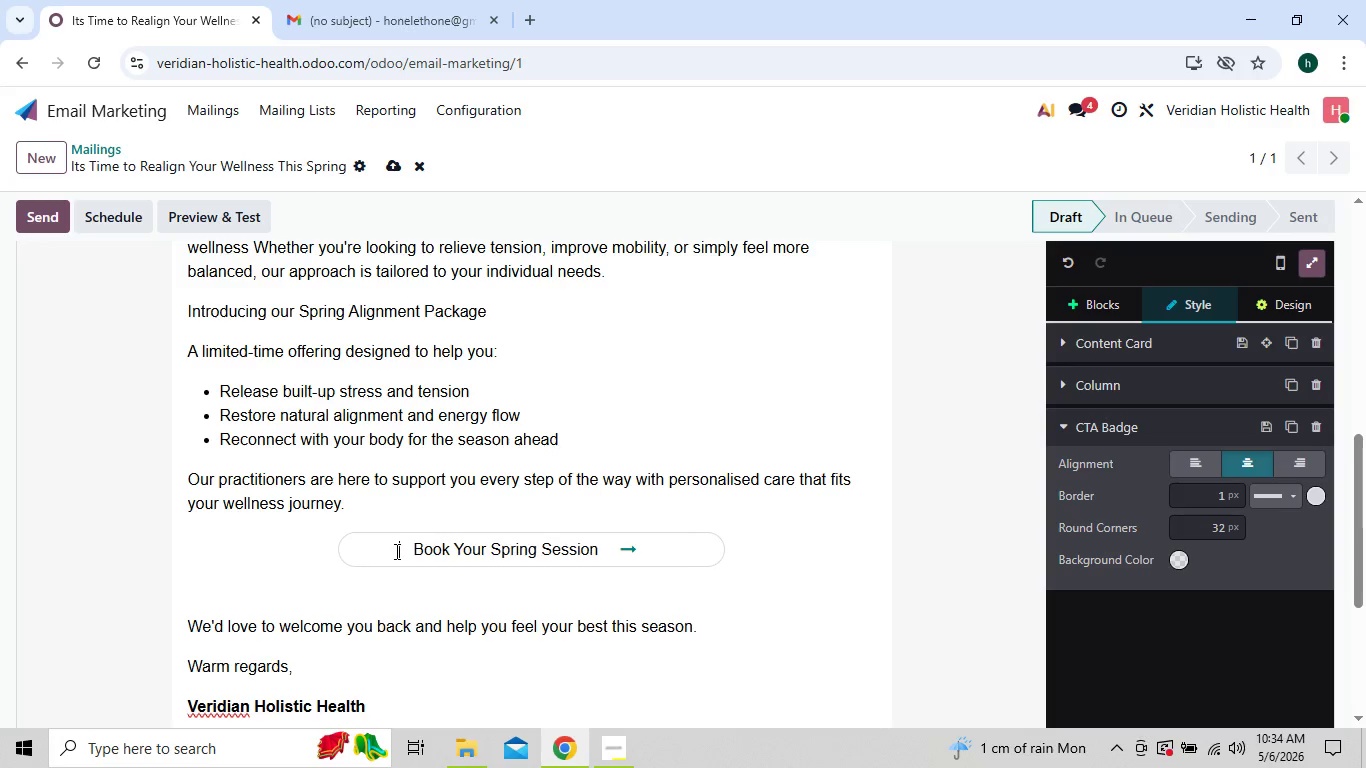 
key(Space)
 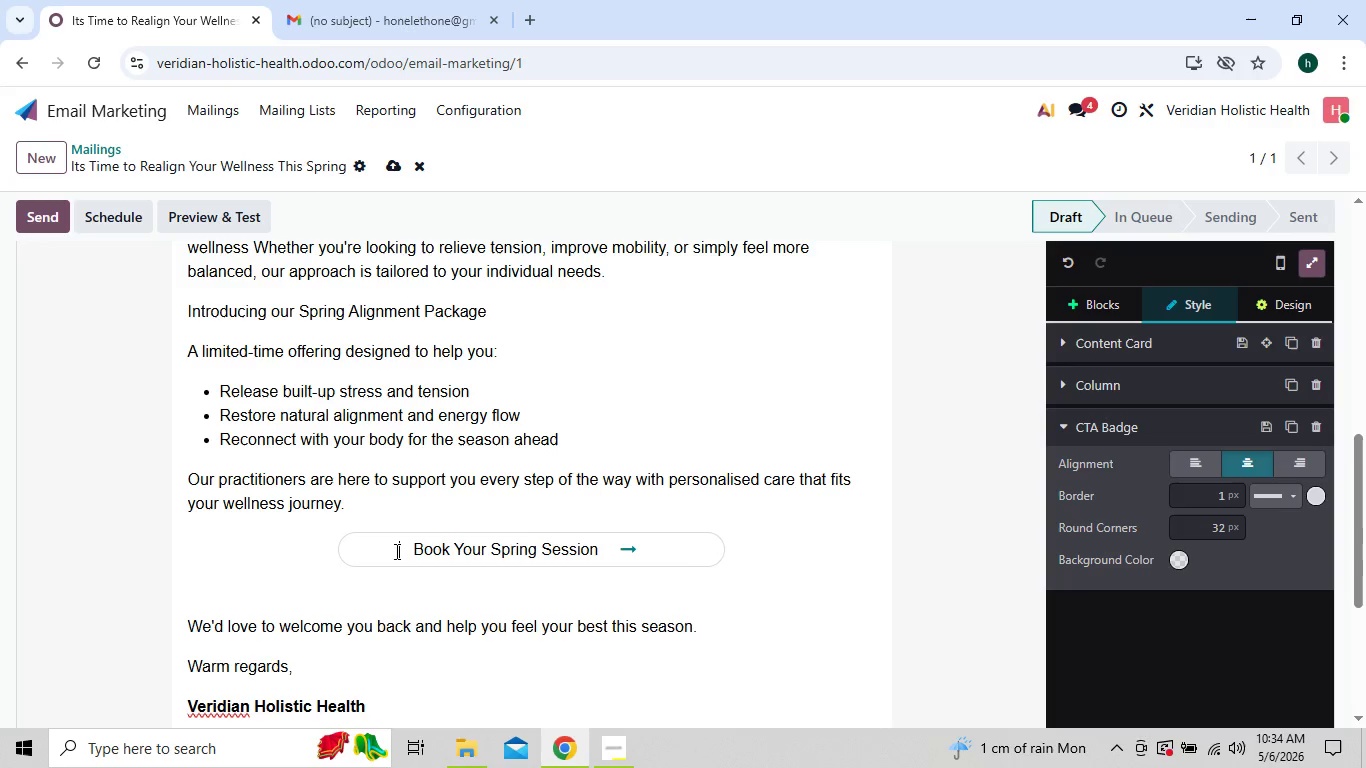 
key(Space)
 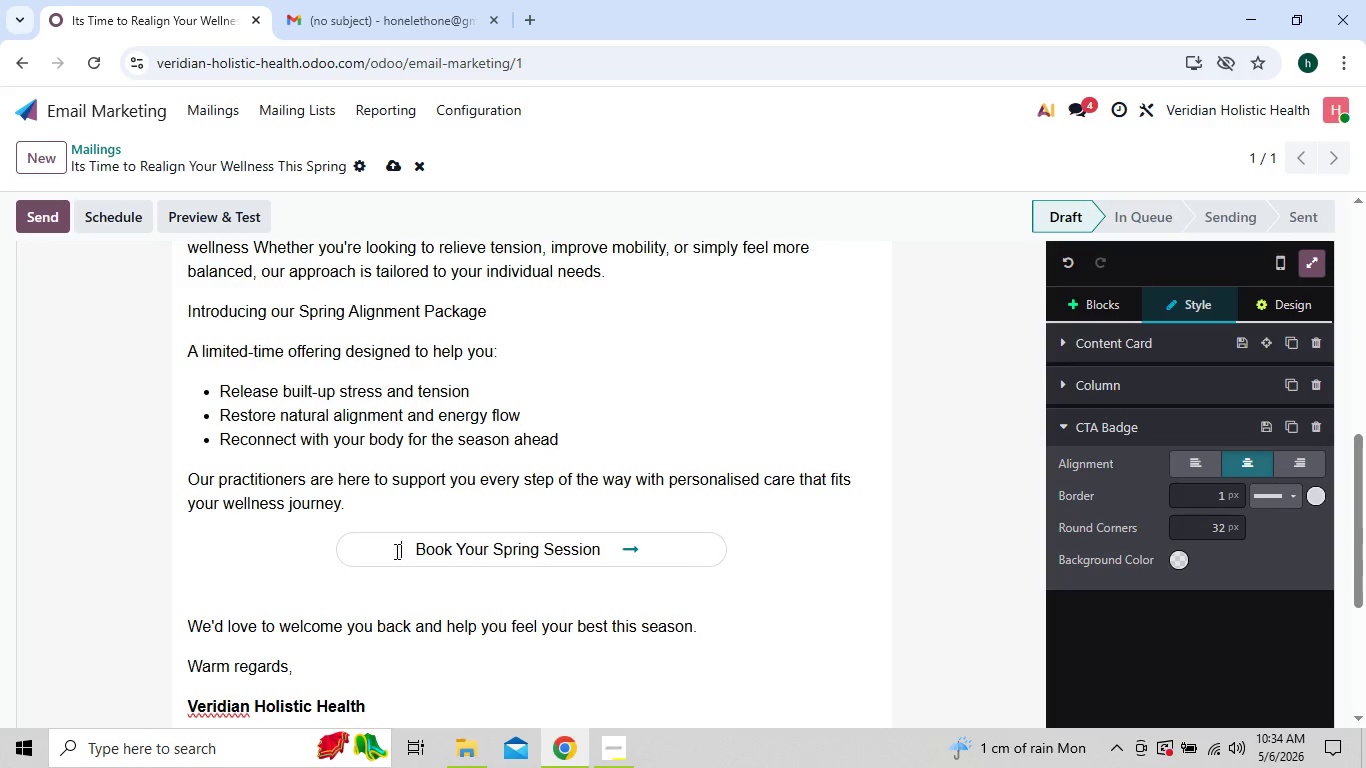 
key(Space)
 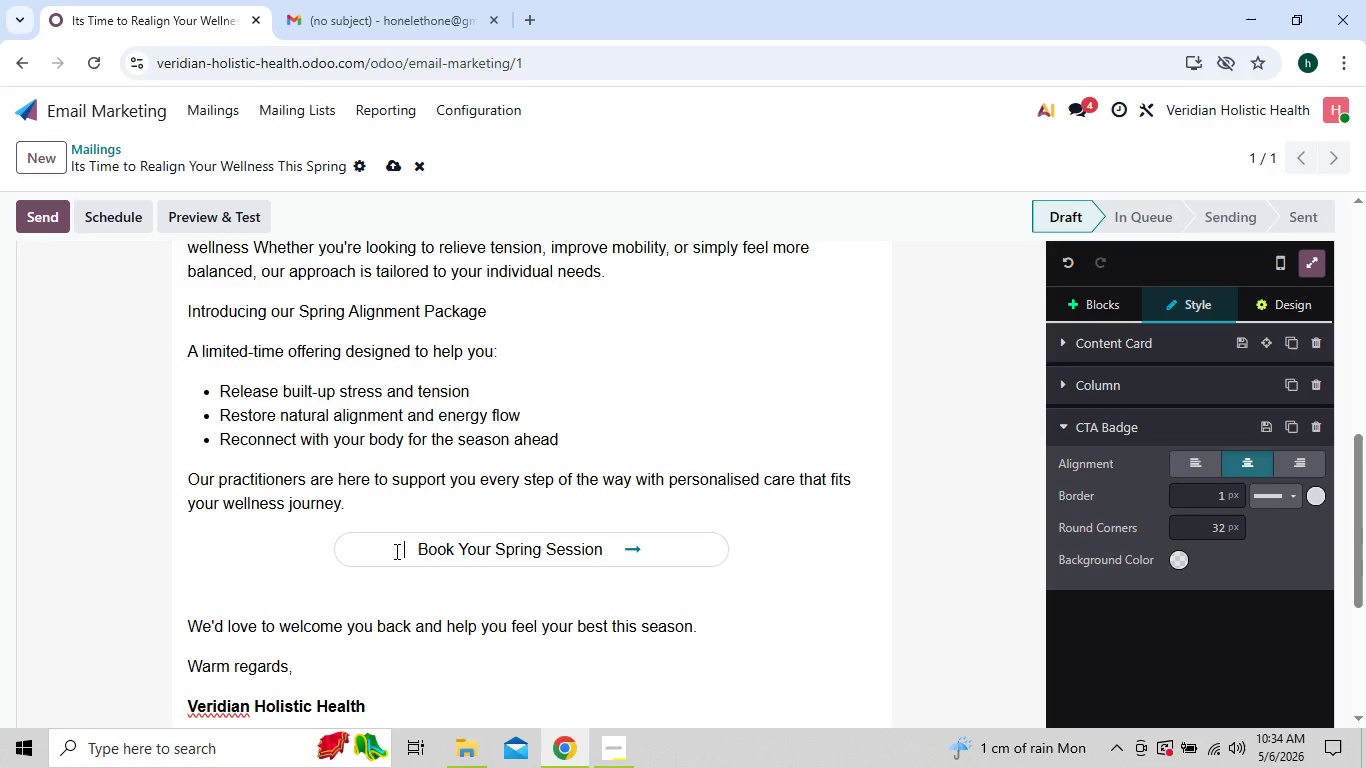 
key(Space)
 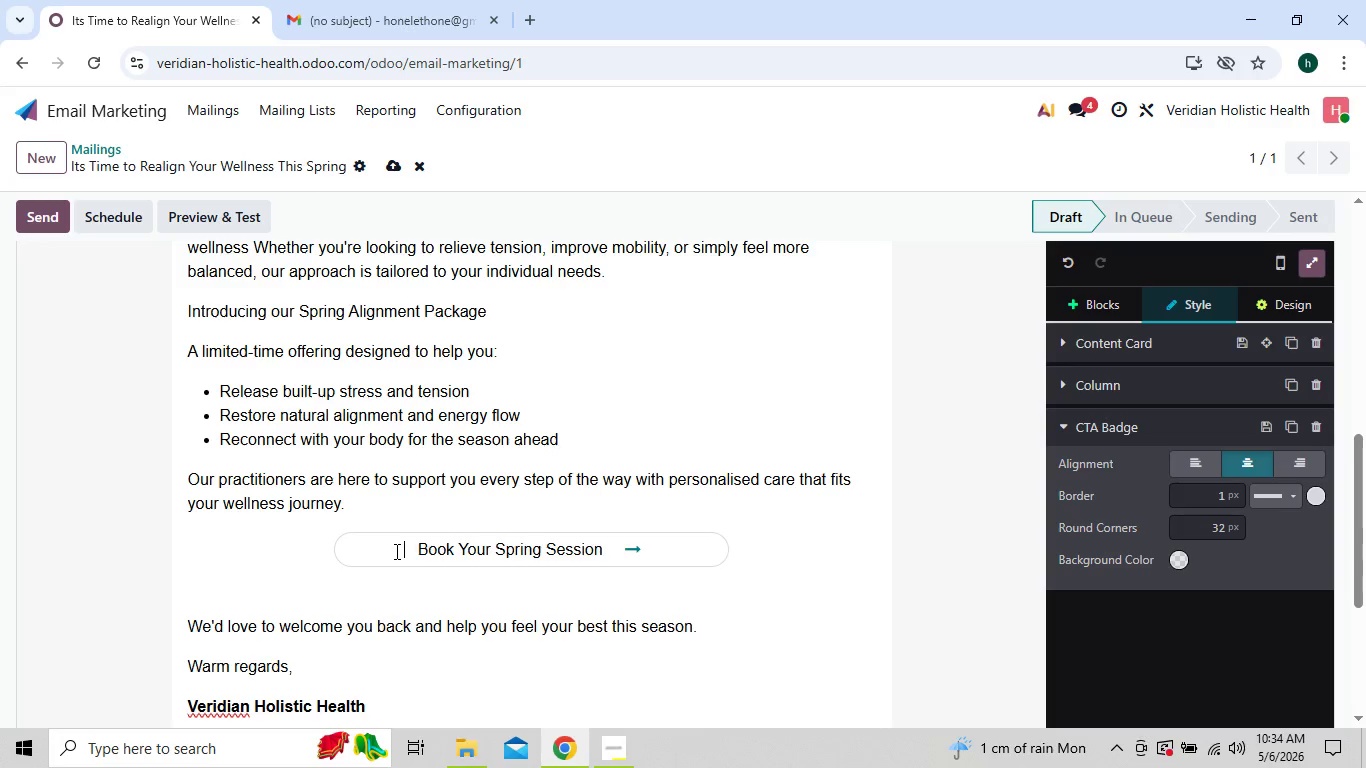 
key(Space)
 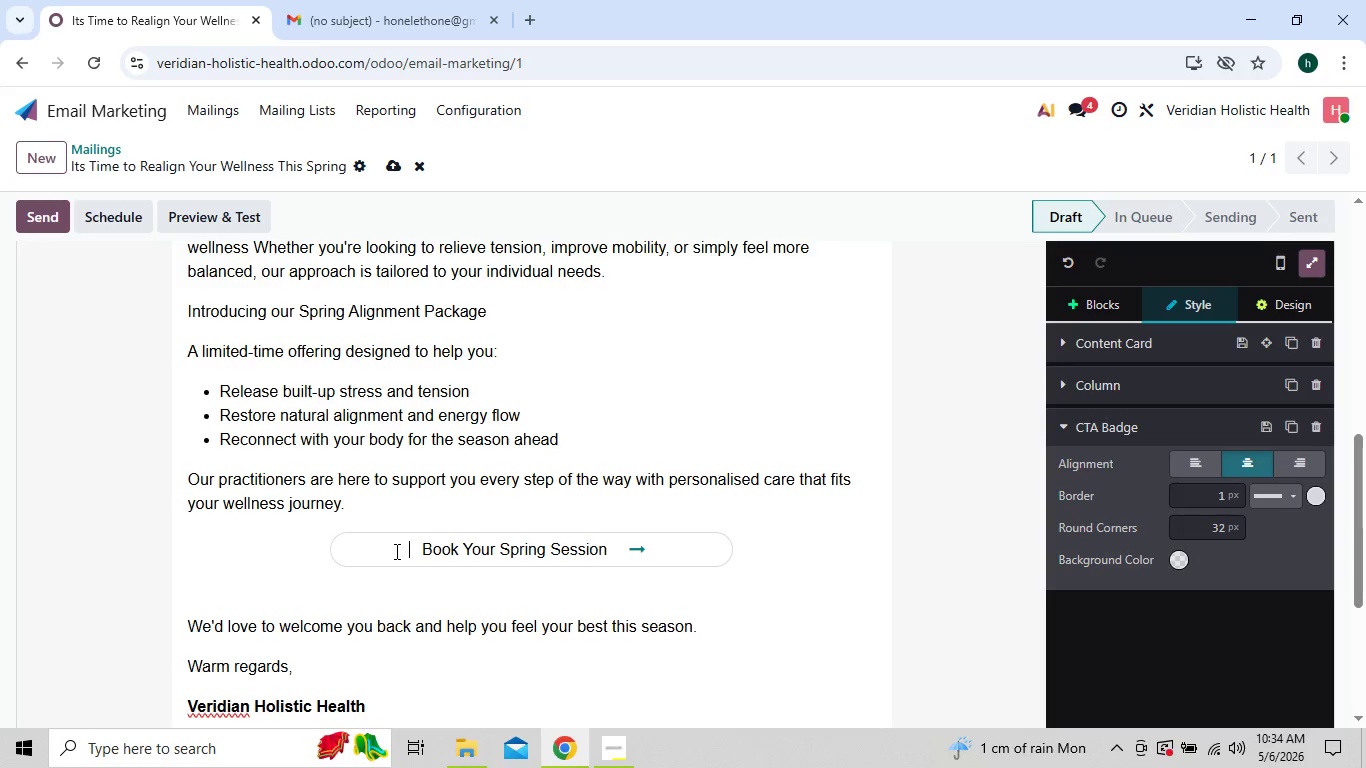 
key(Space)
 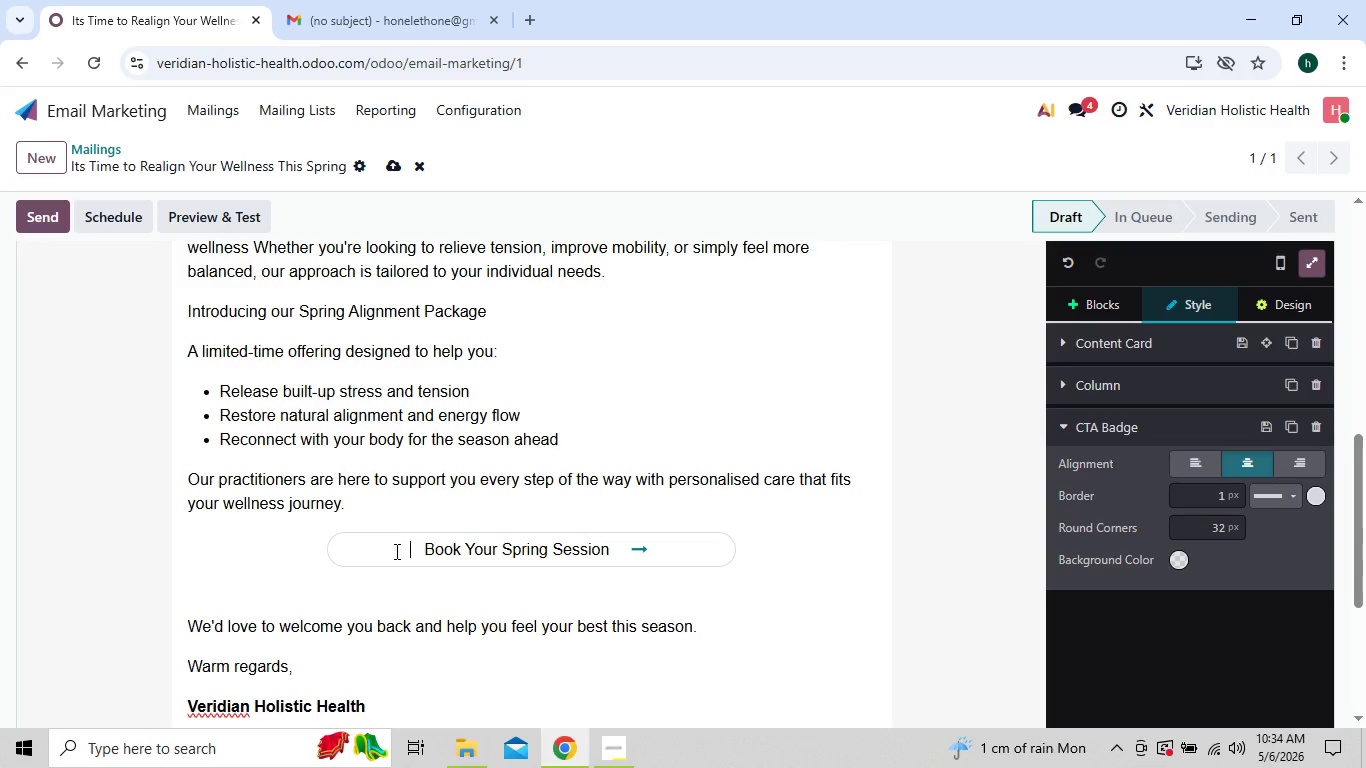 
key(Space)
 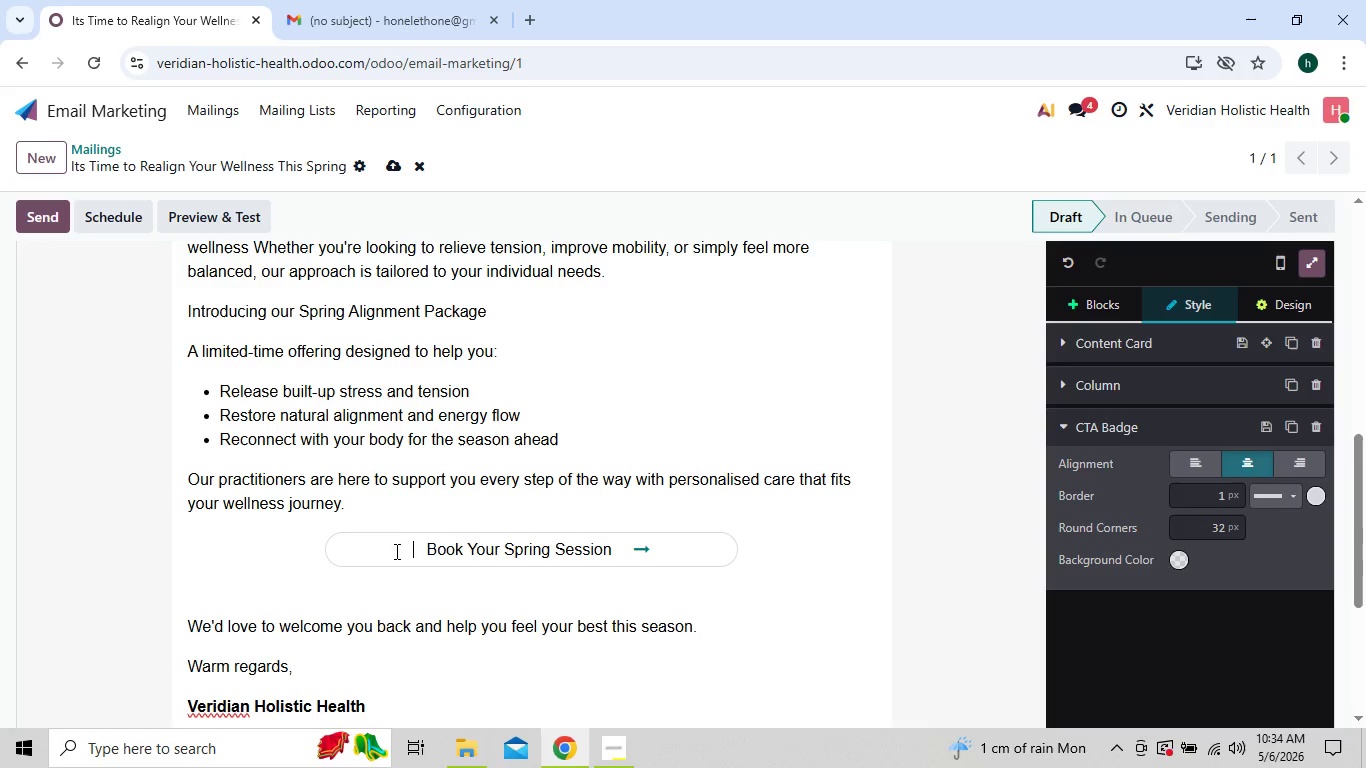 
key(Space)
 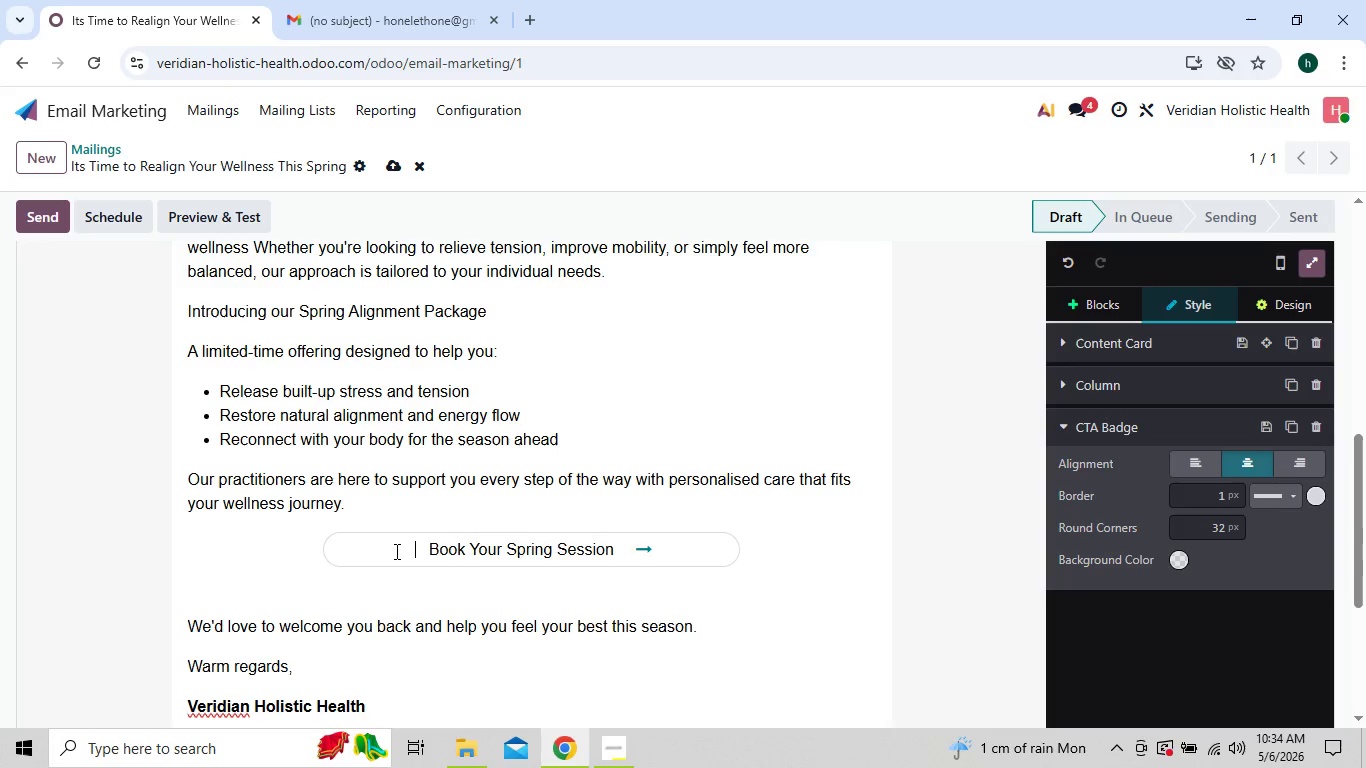 
key(Space)
 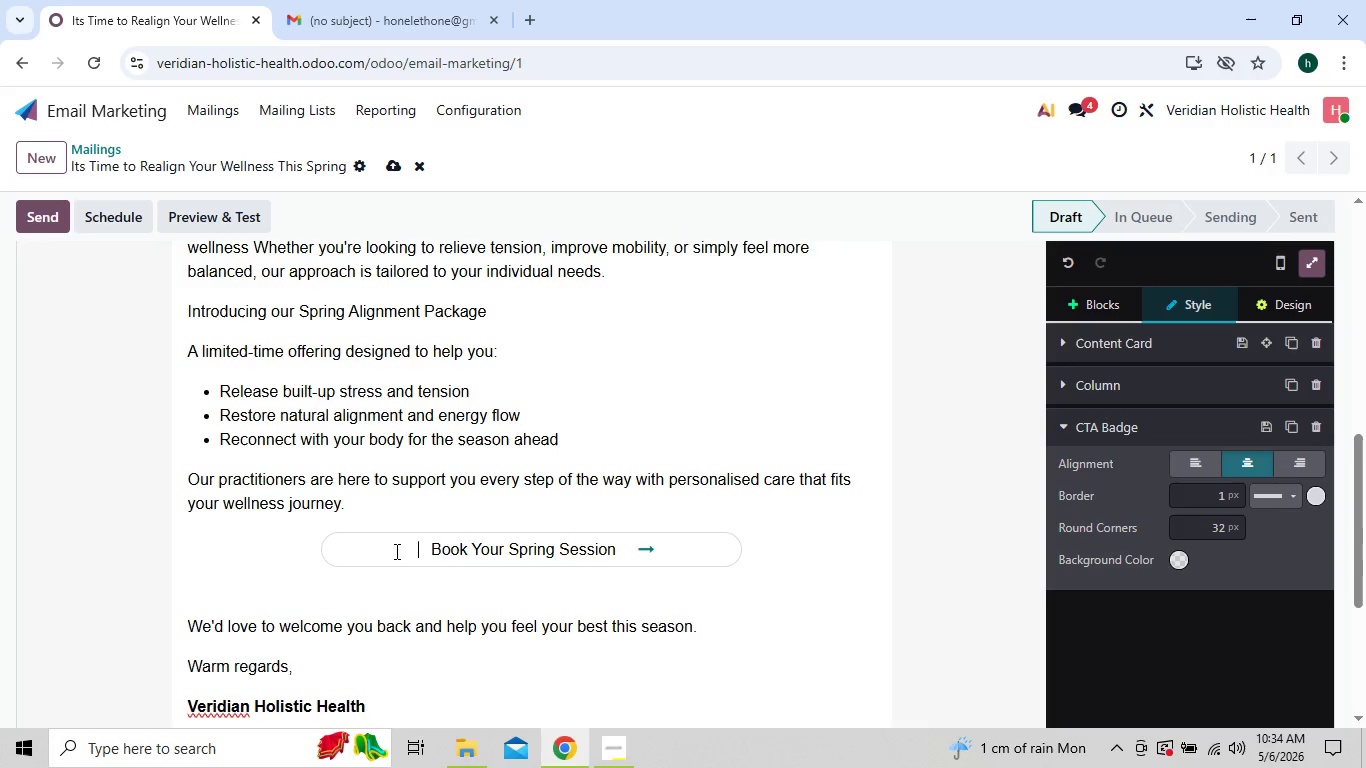 
key(Space)
 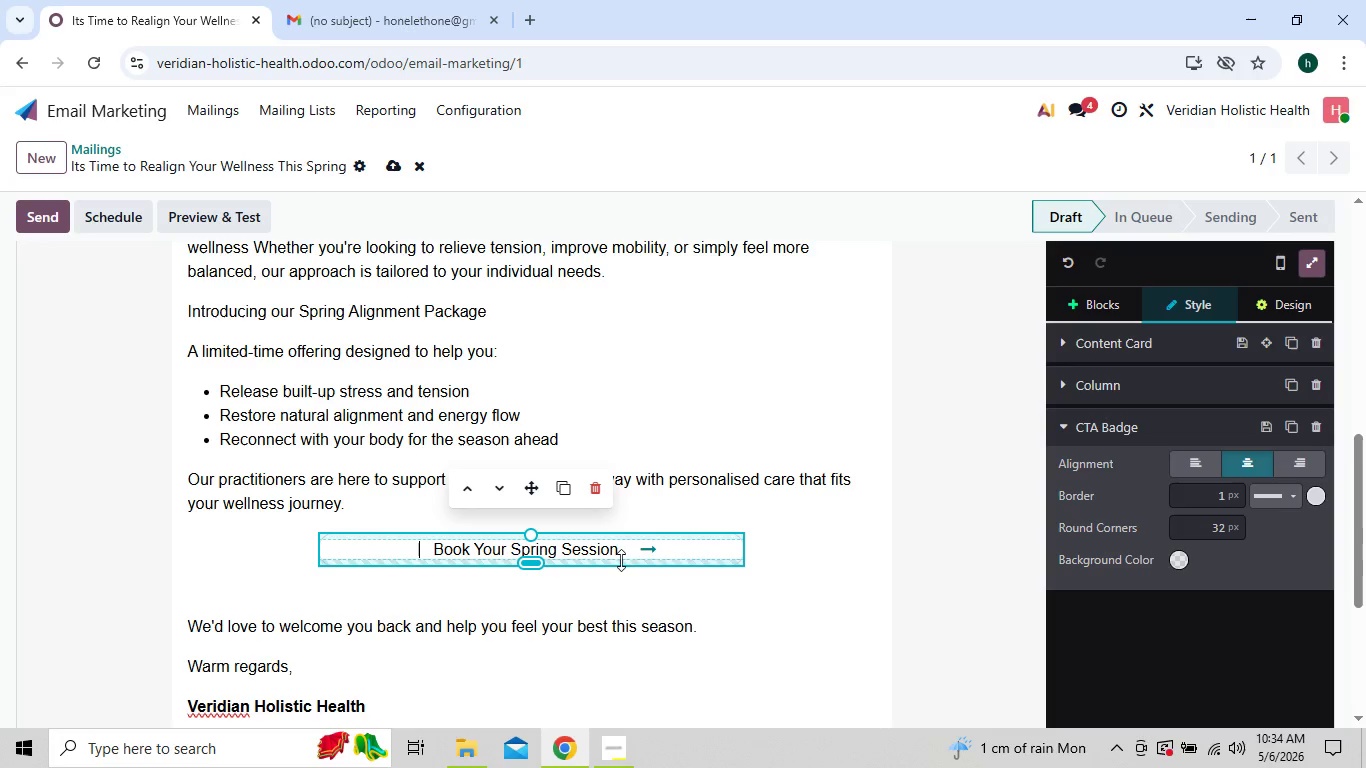 
left_click([862, 513])
 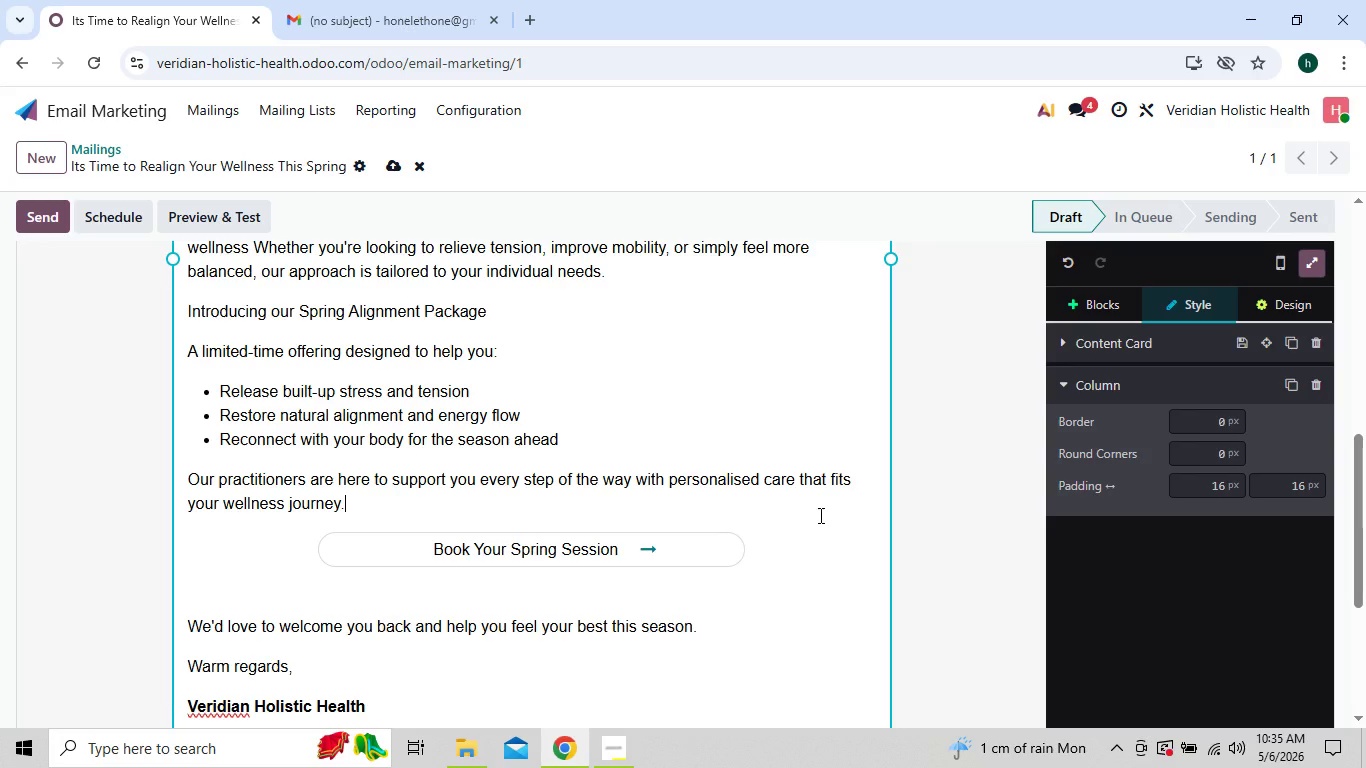 
wait(23.2)
 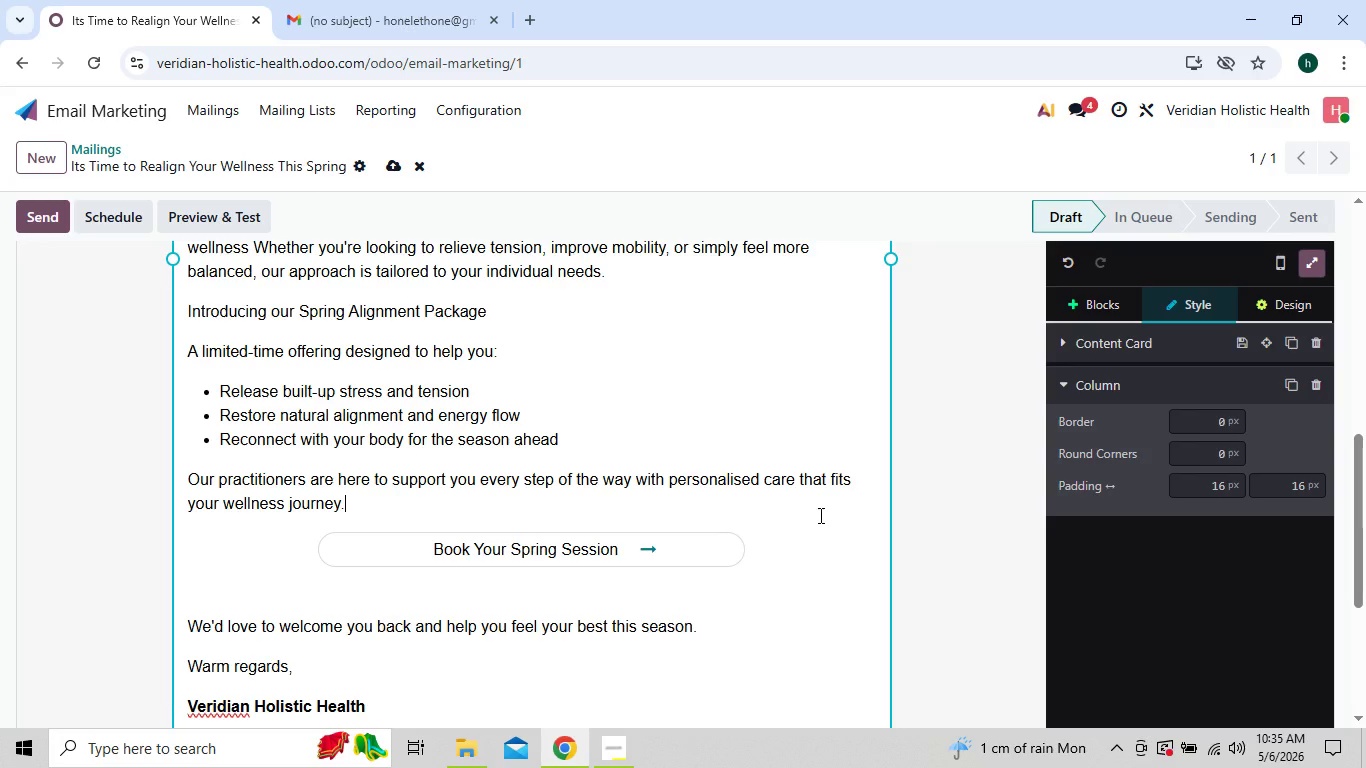 
left_click([608, 737])